 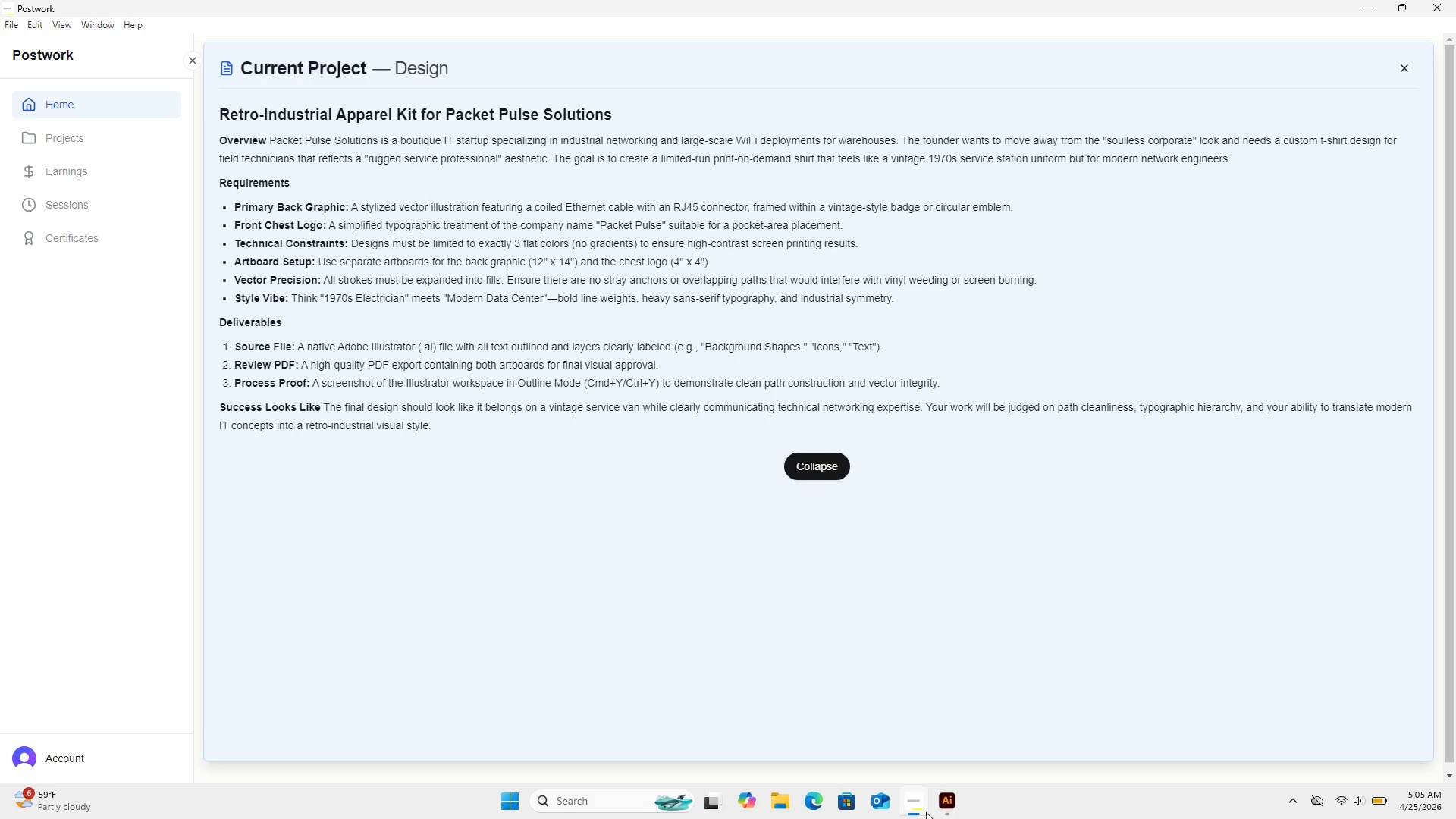 
left_click_drag(start_coordinate=[979, 642], to_coordinate=[944, 642])
 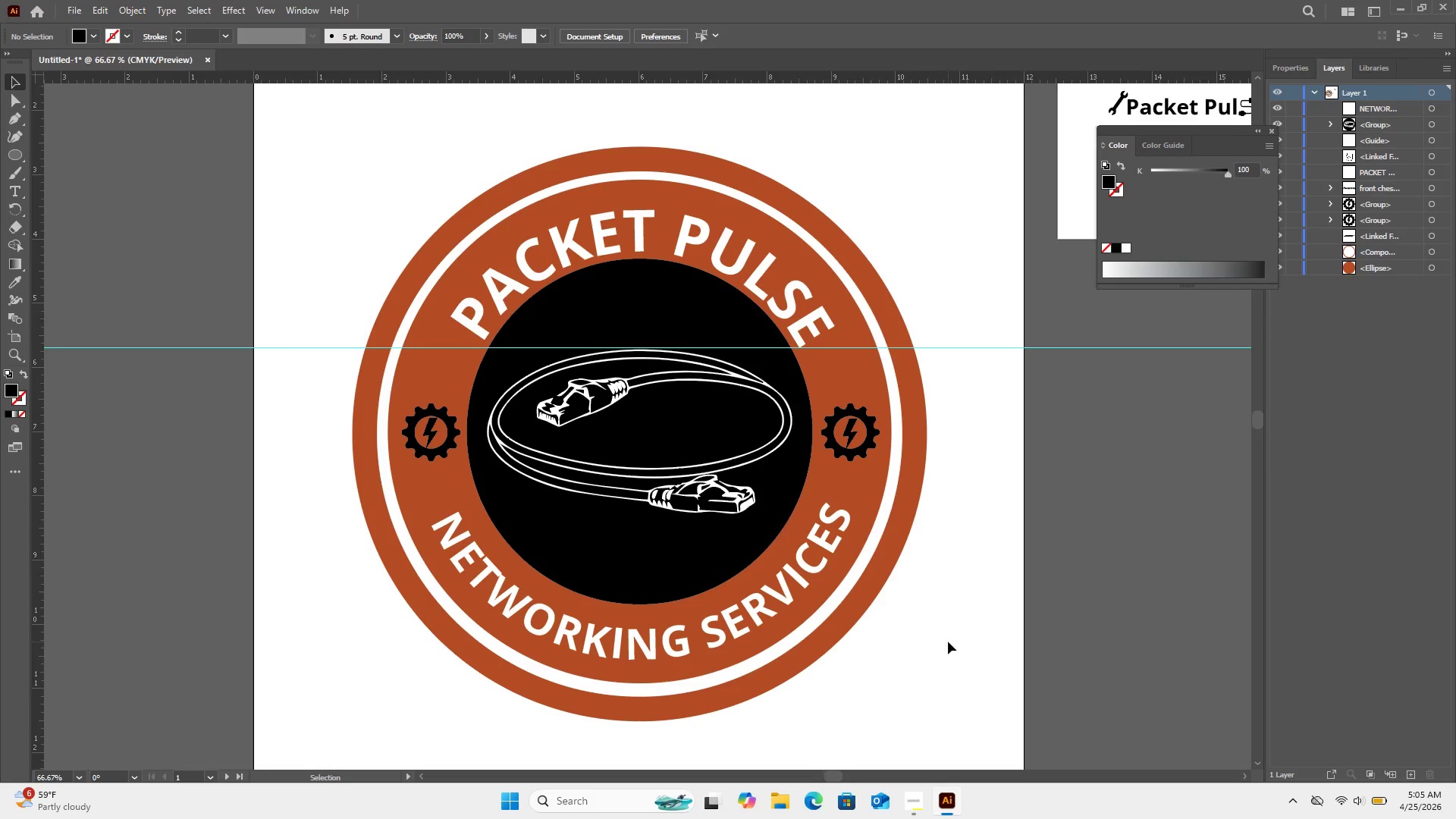 
scroll: coordinate [948, 642], scroll_direction: down, amount: 8.0
 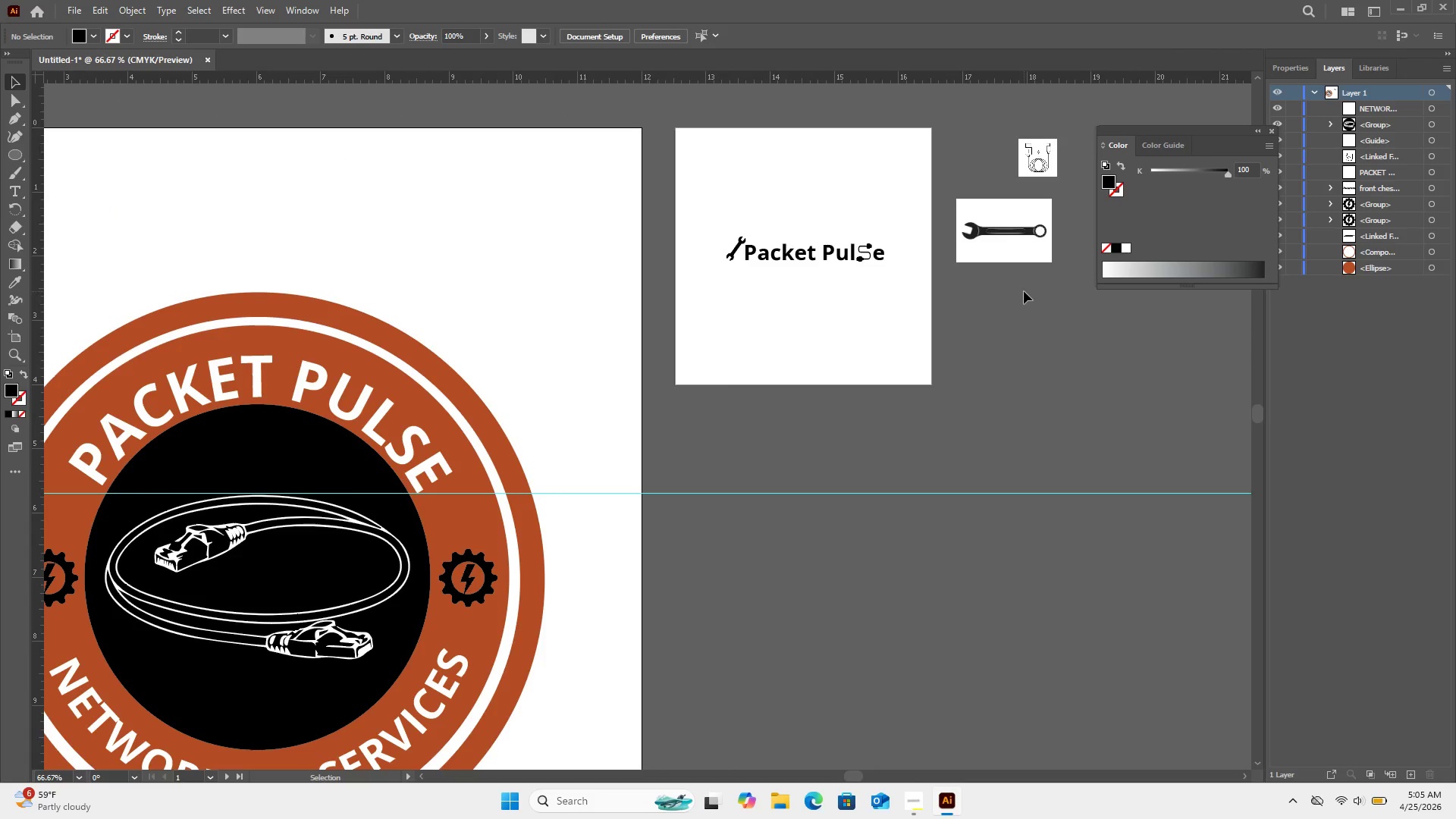 
left_click([1022, 239])
 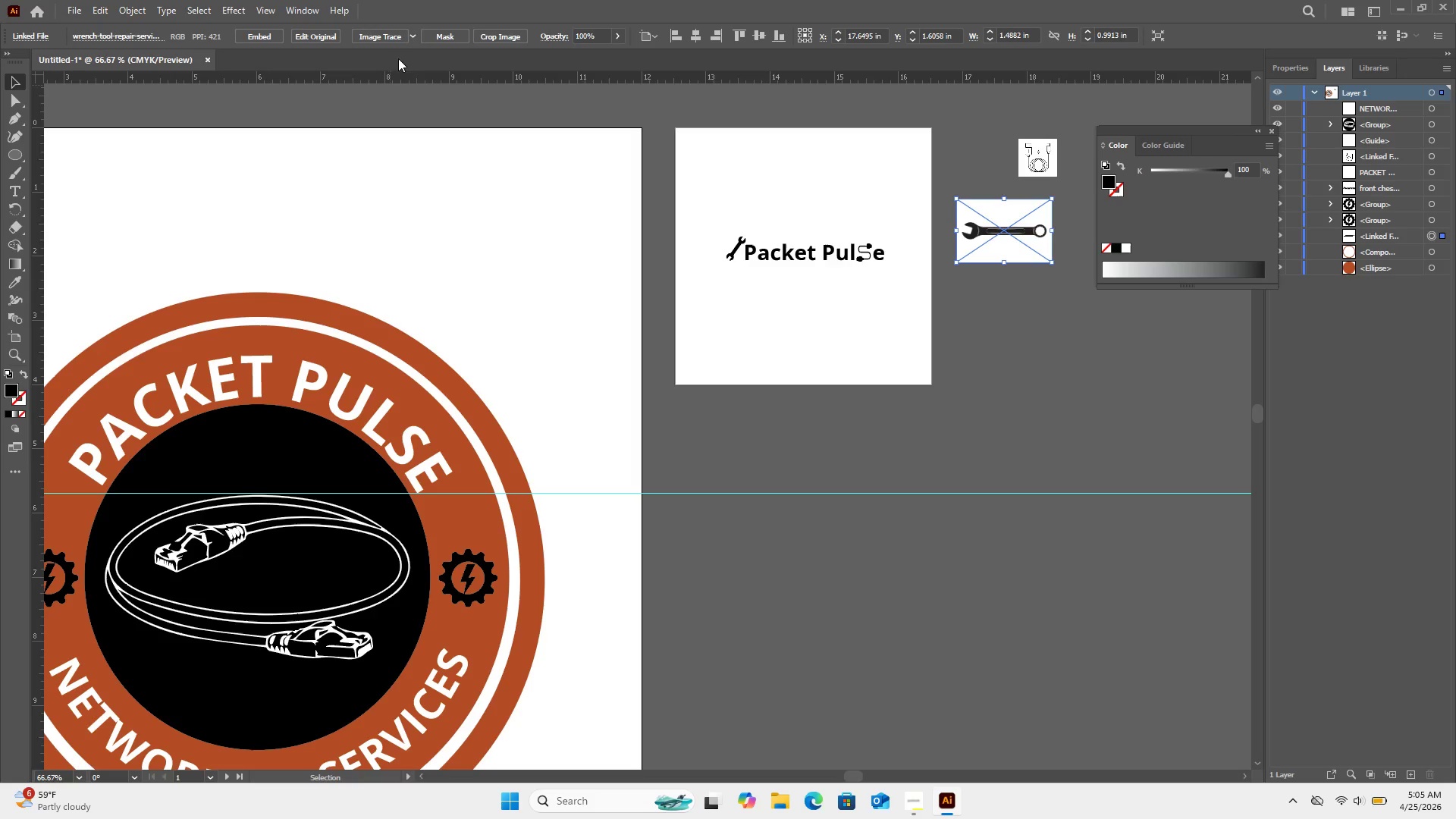 
left_click([400, 33])
 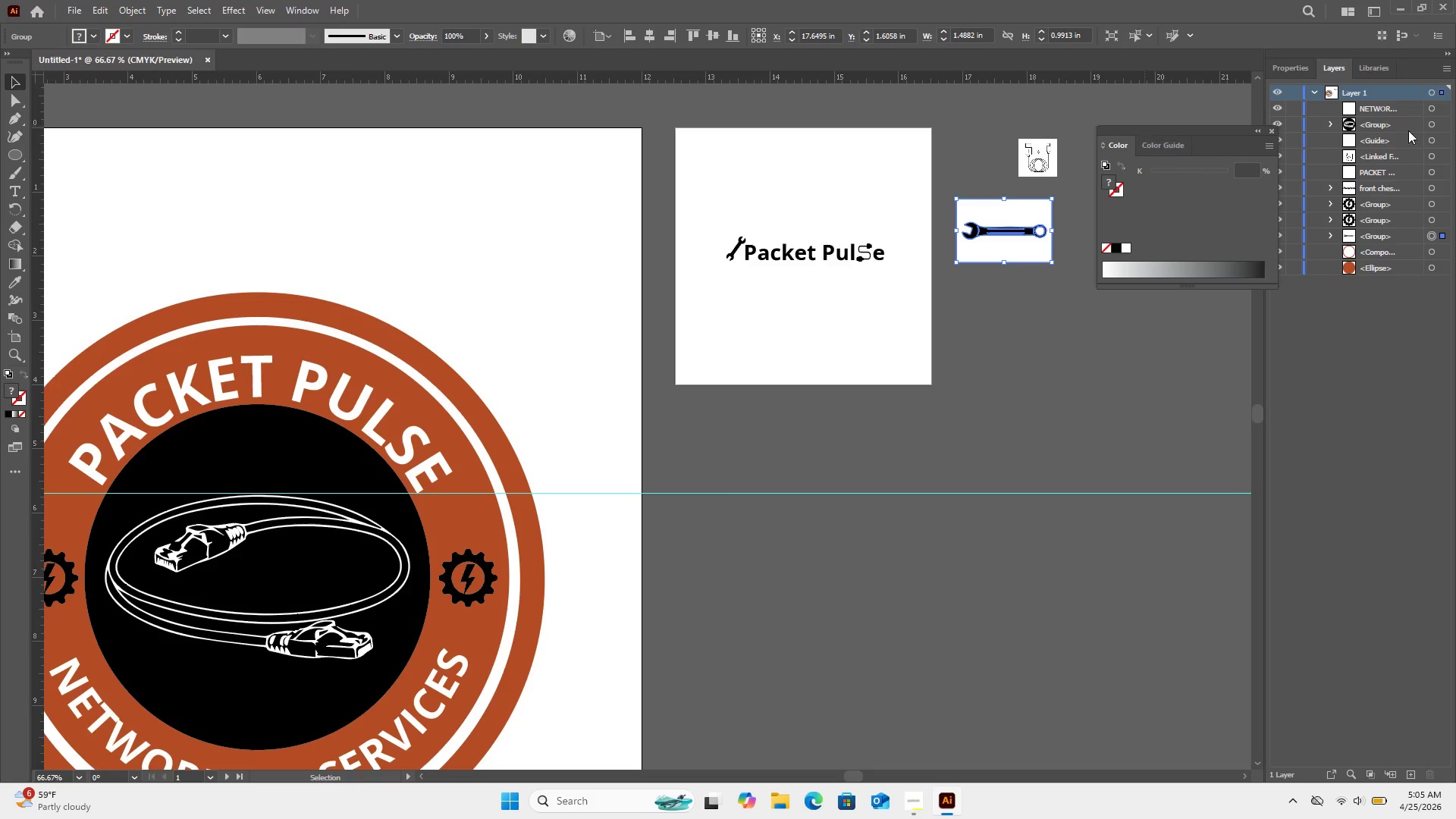 
wait(7.56)
 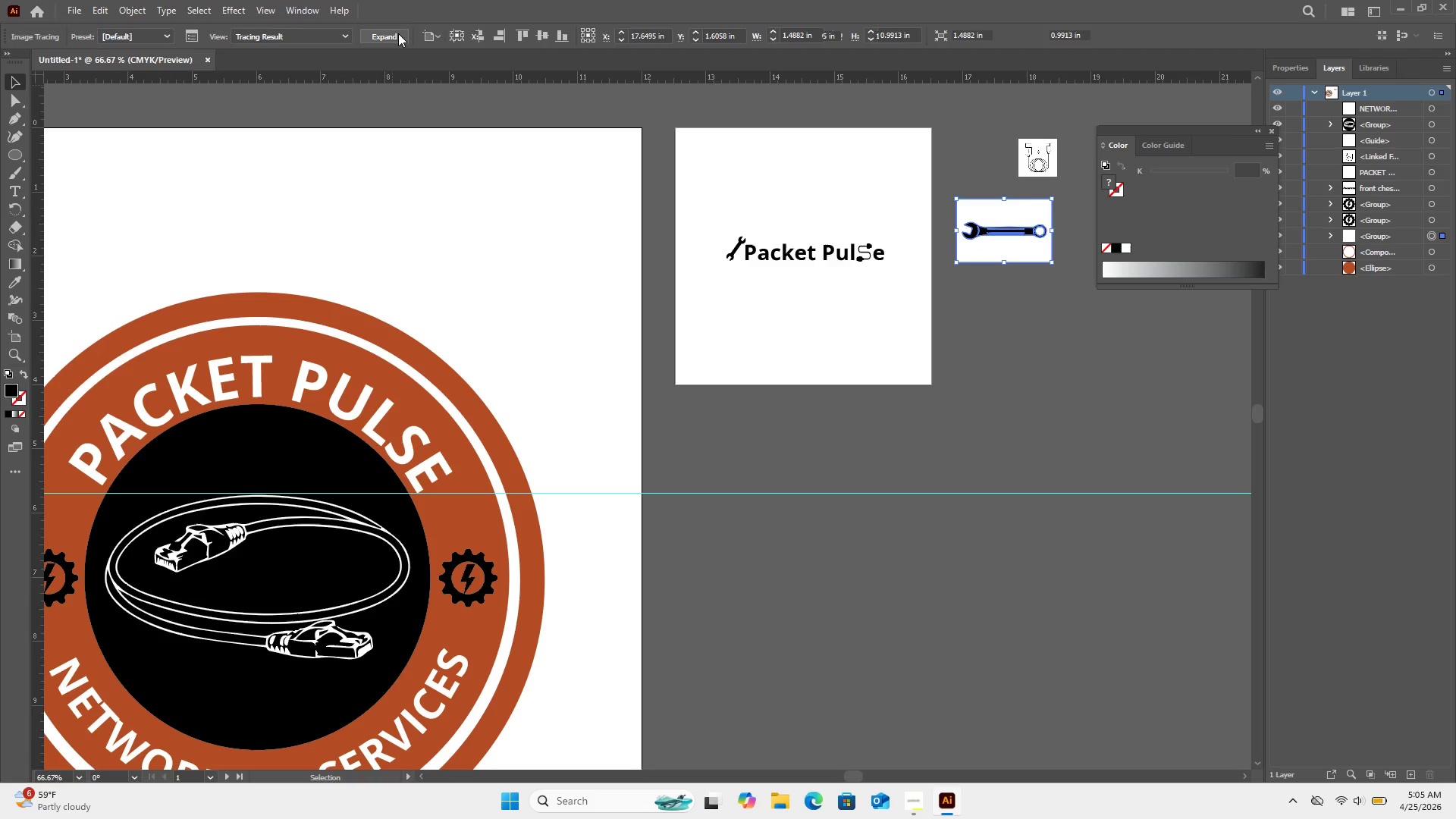 
left_click([1327, 241])
 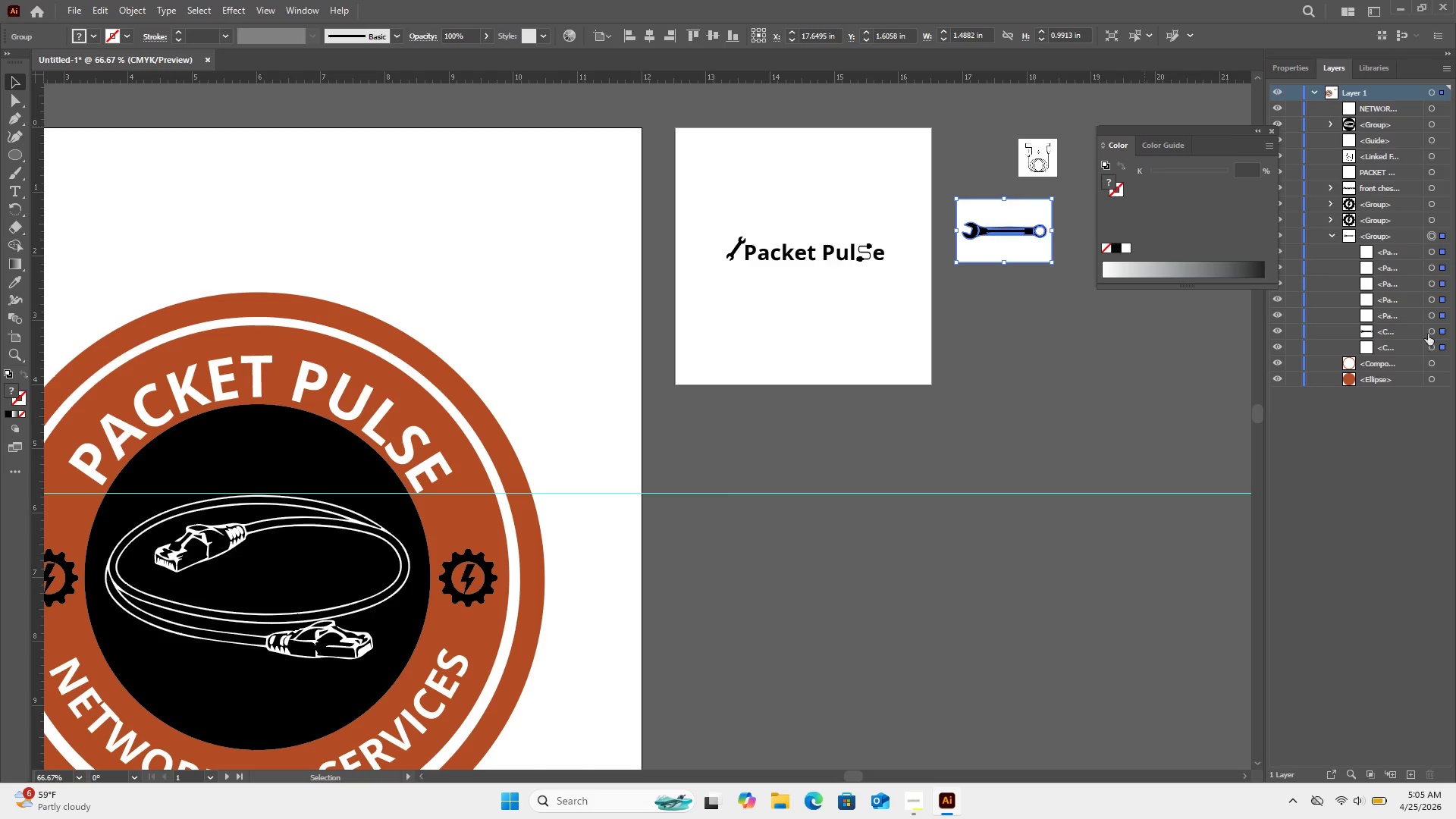 
left_click([1432, 349])
 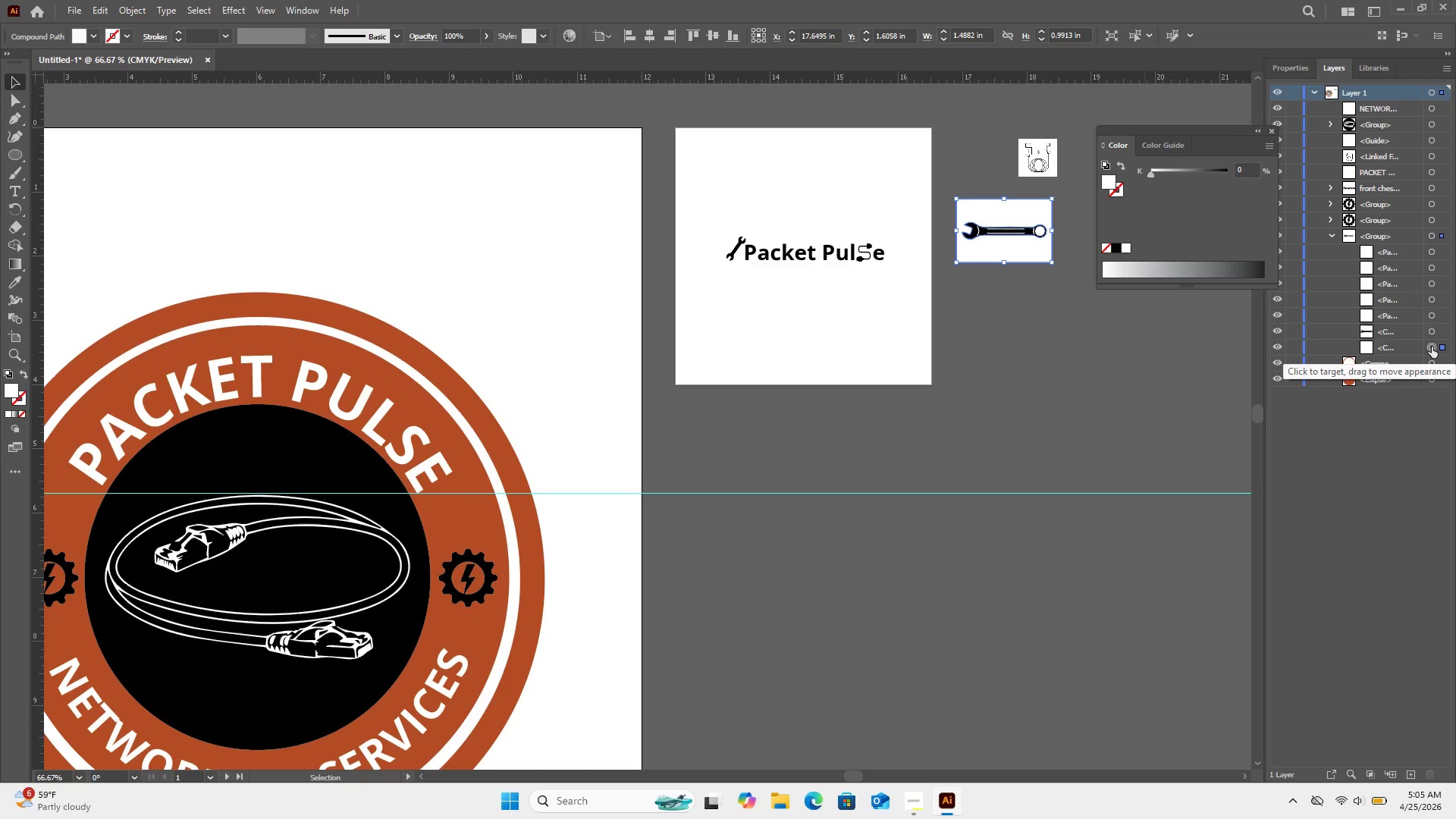 
key(Backspace)
 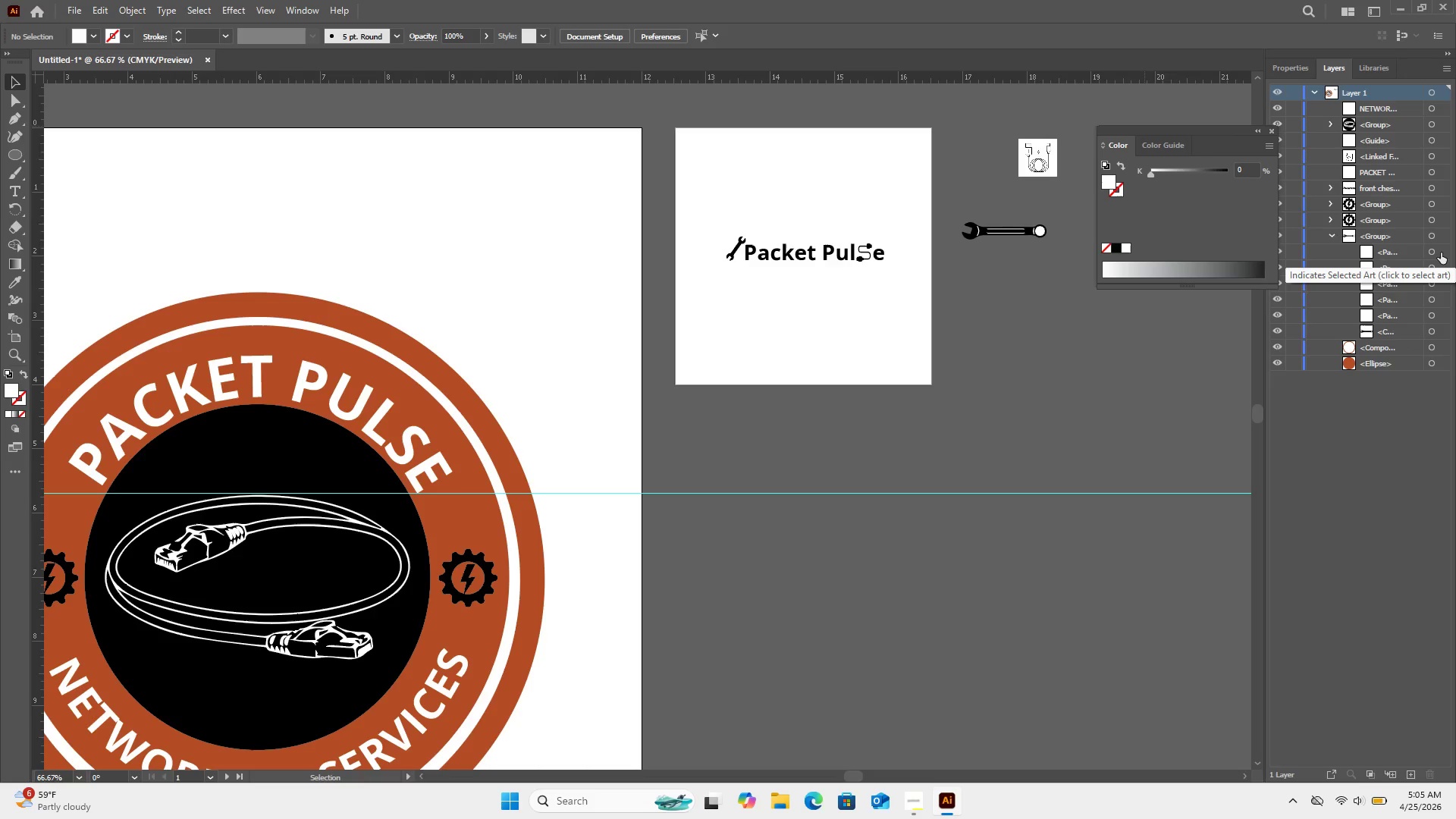 
left_click([1435, 255])
 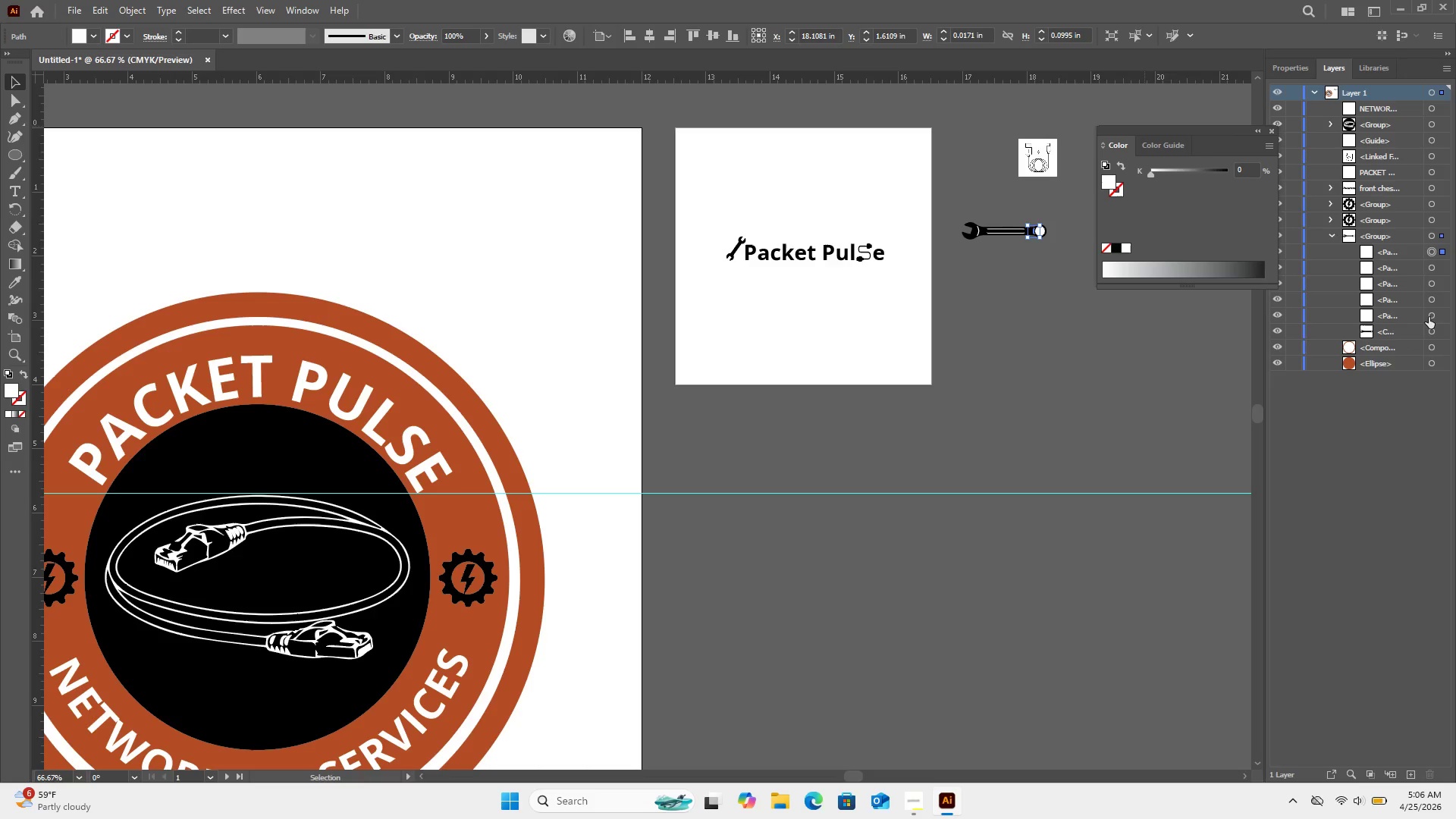 
hold_key(key=ShiftLeft, duration=0.78)
left_click([1432, 313])
 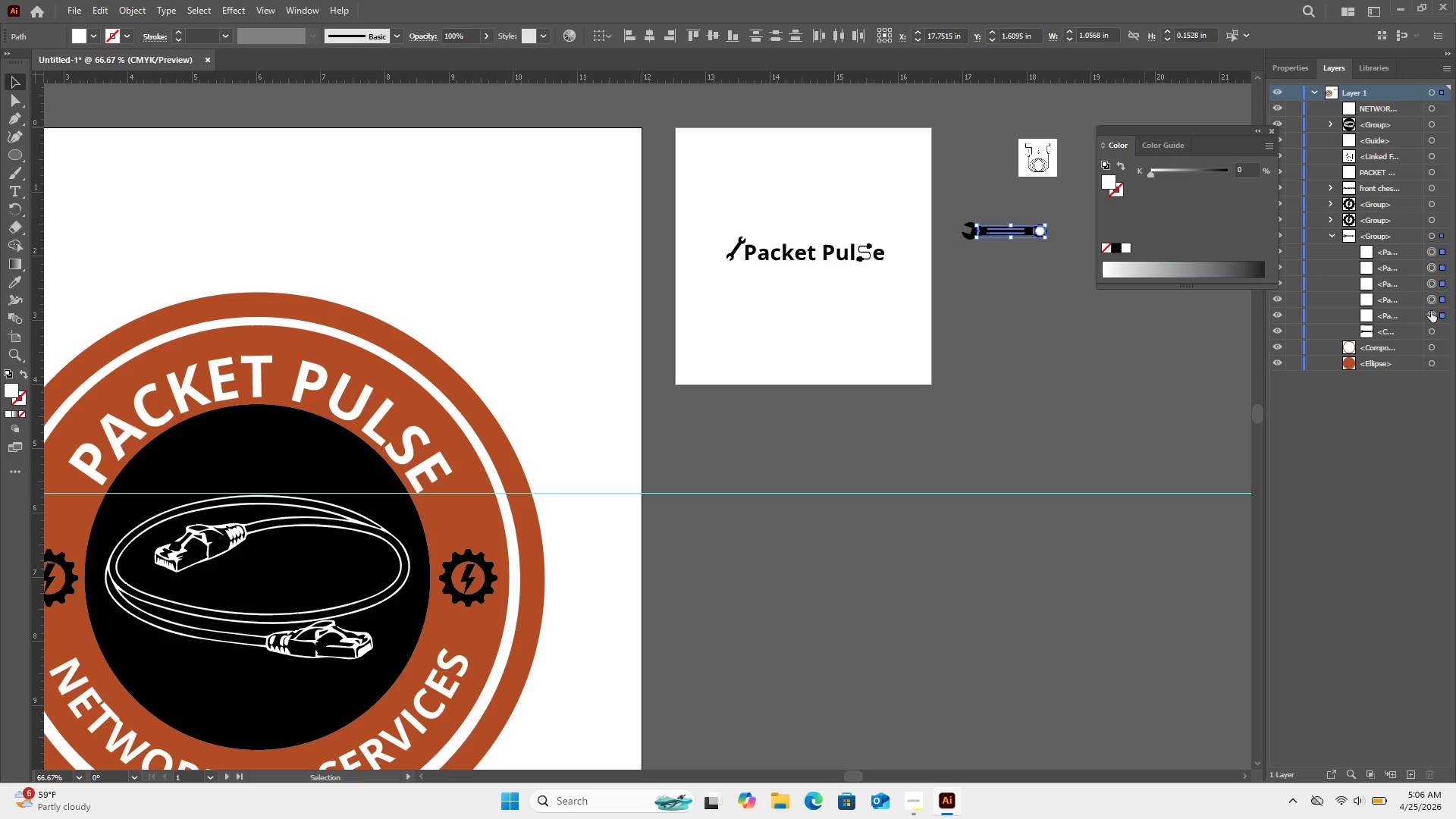 
key(Backspace)
 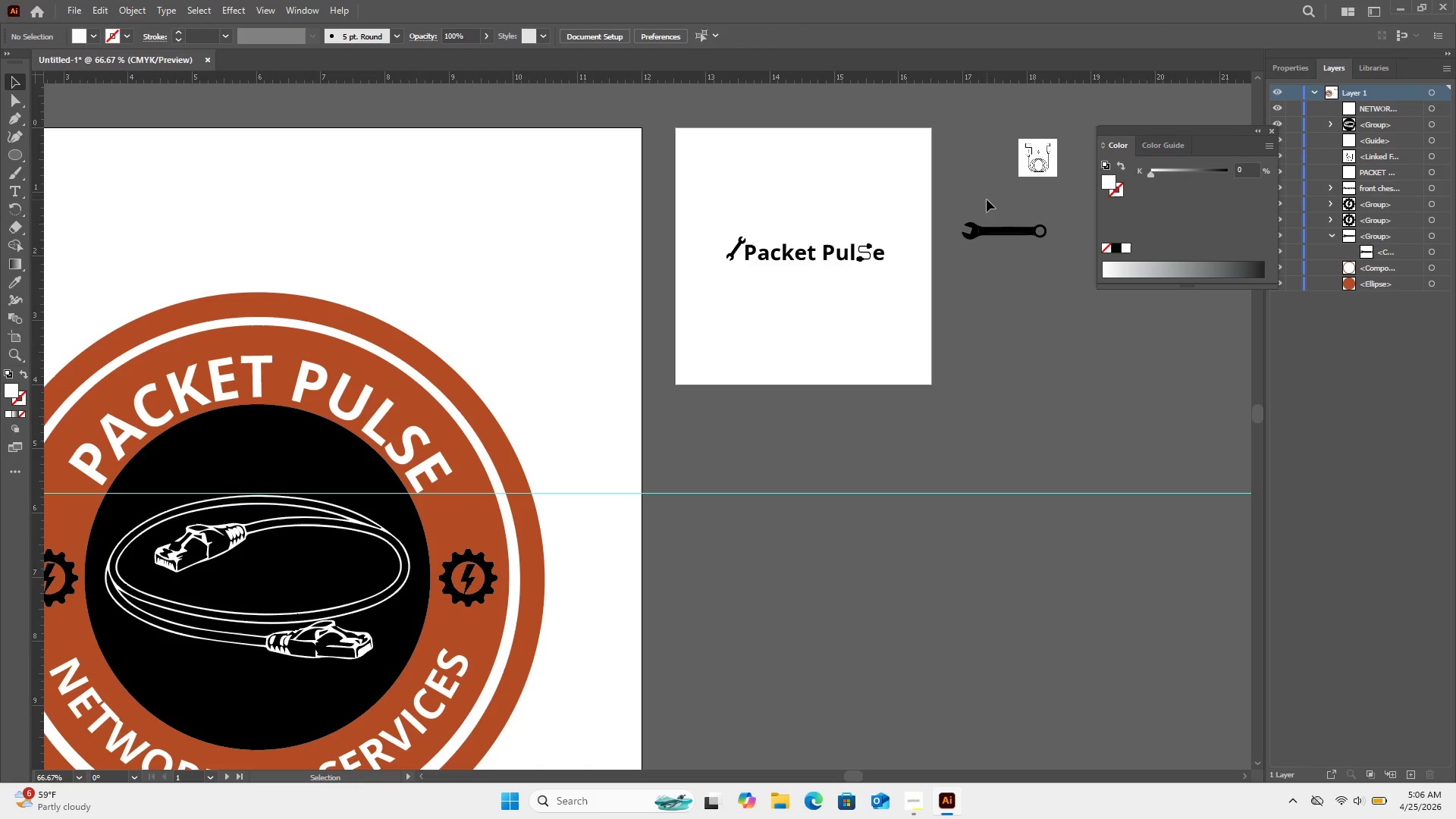 
key(Control+Z)
 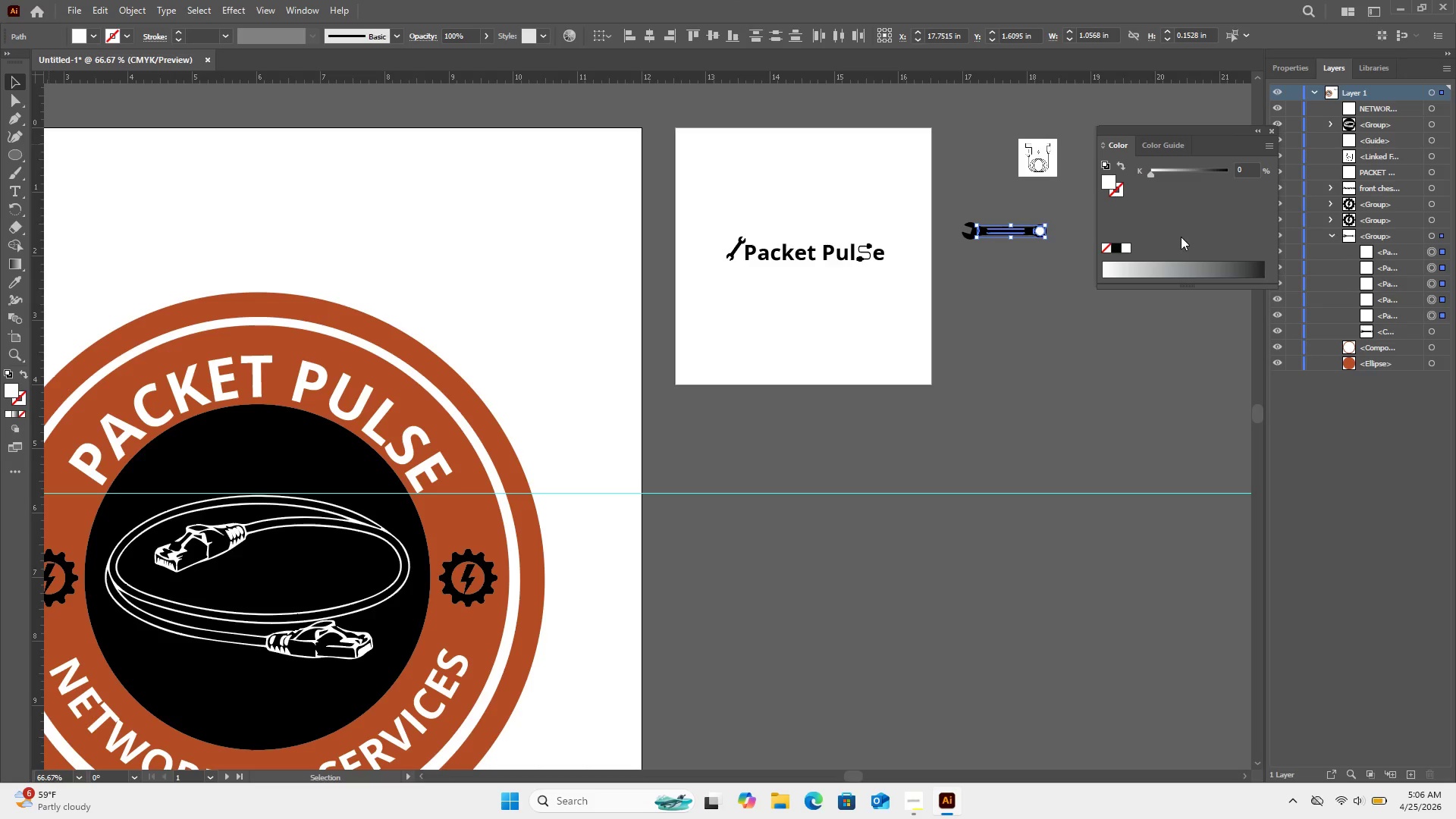 
hold_key(key=ControlLeft, duration=0.31)
scroll: coordinate [1173, 236], scroll_direction: up, amount: 1.0
 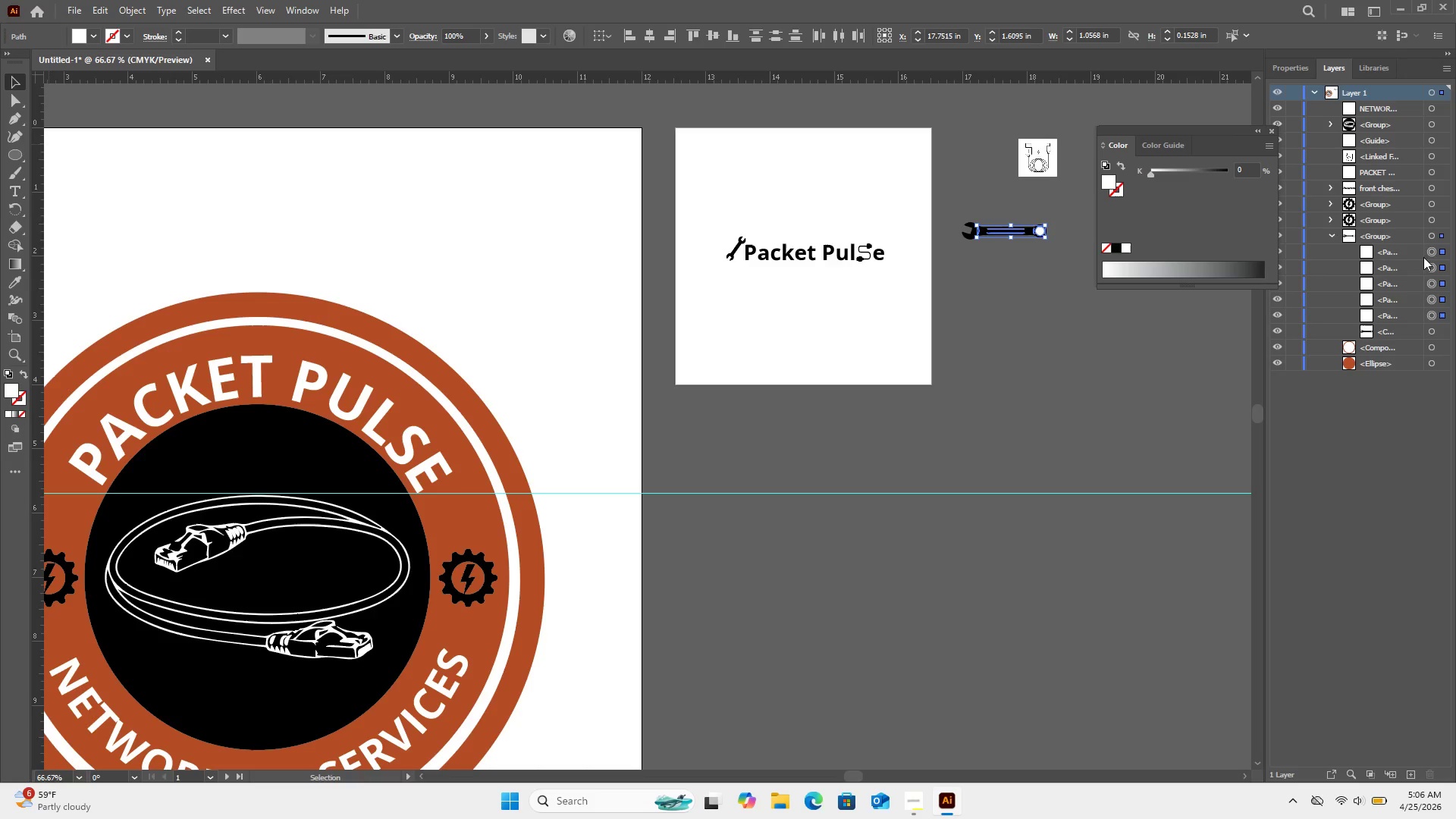 
left_click([1430, 249])
 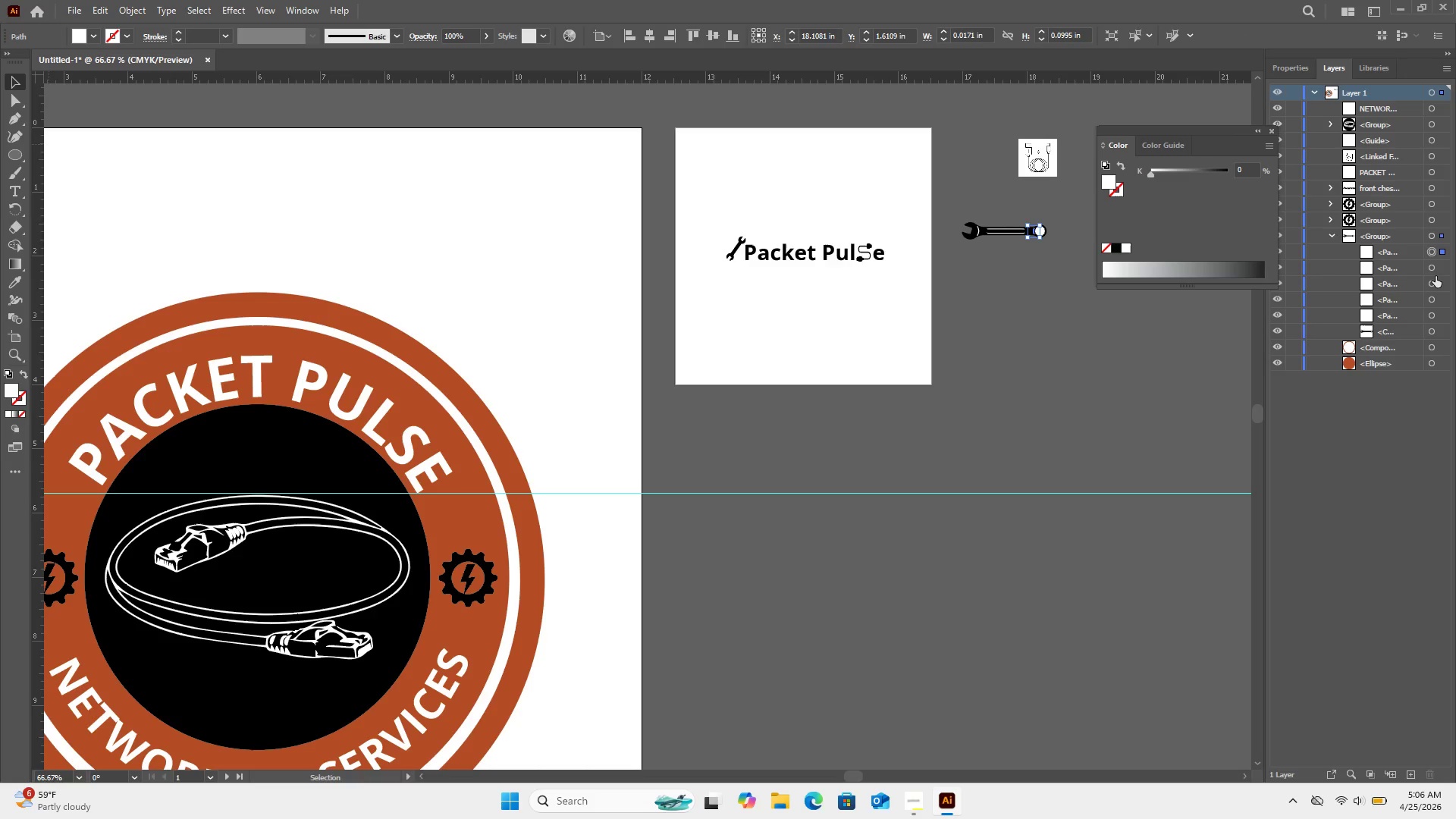 
left_click([1431, 270])
 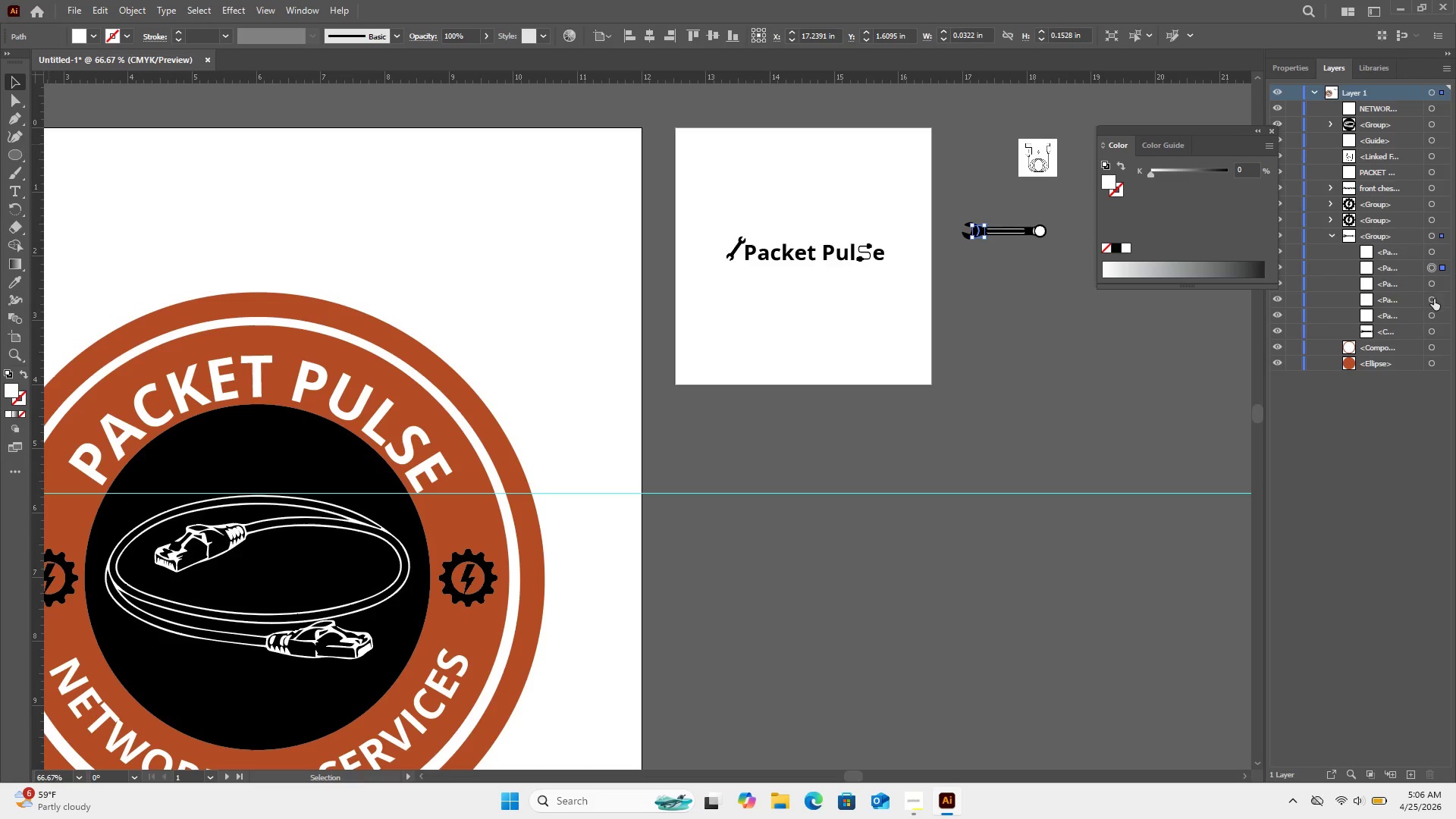 
left_click([1435, 303])
 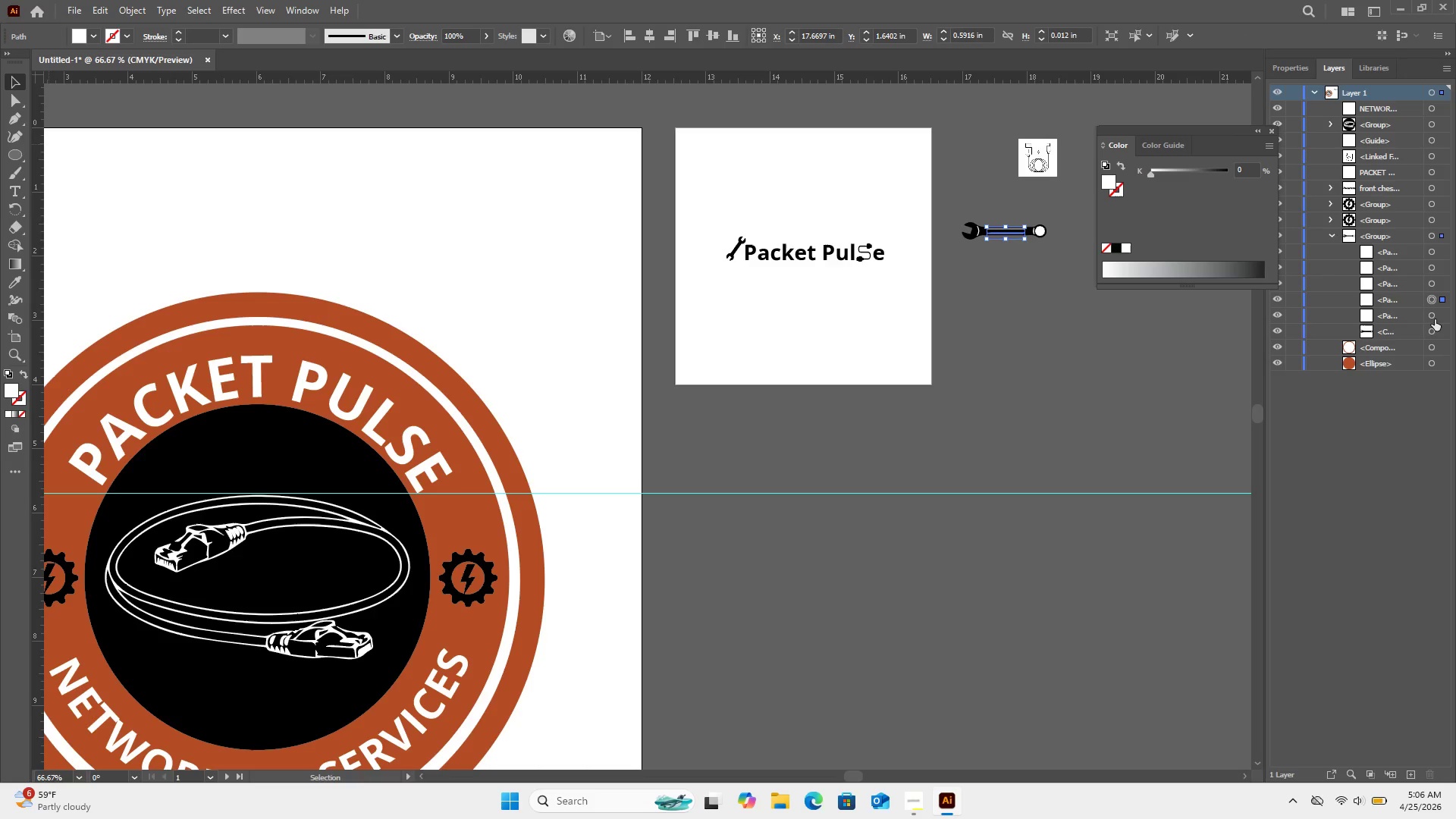 
left_click([1435, 319])
 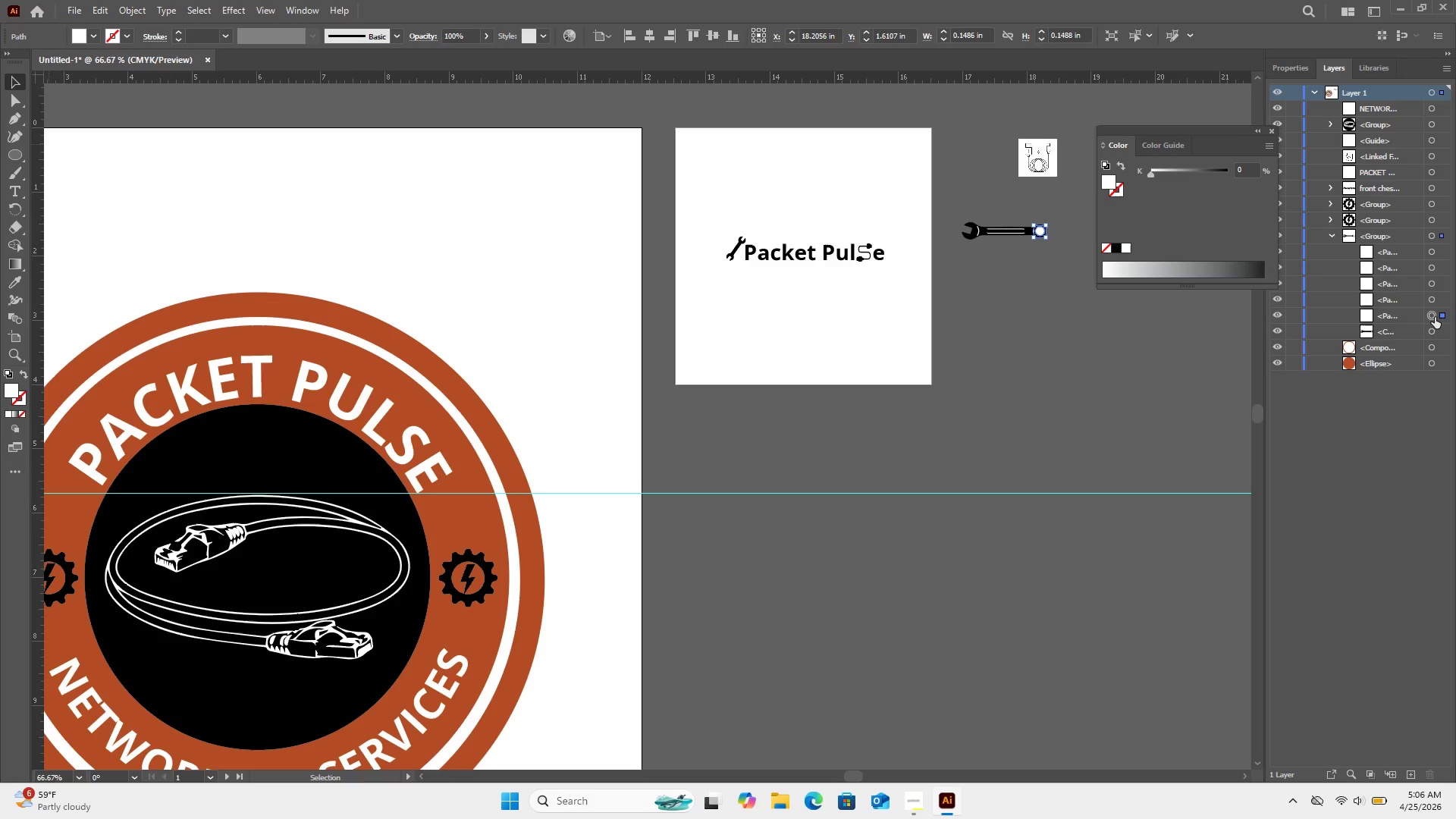 
key(Backspace)
 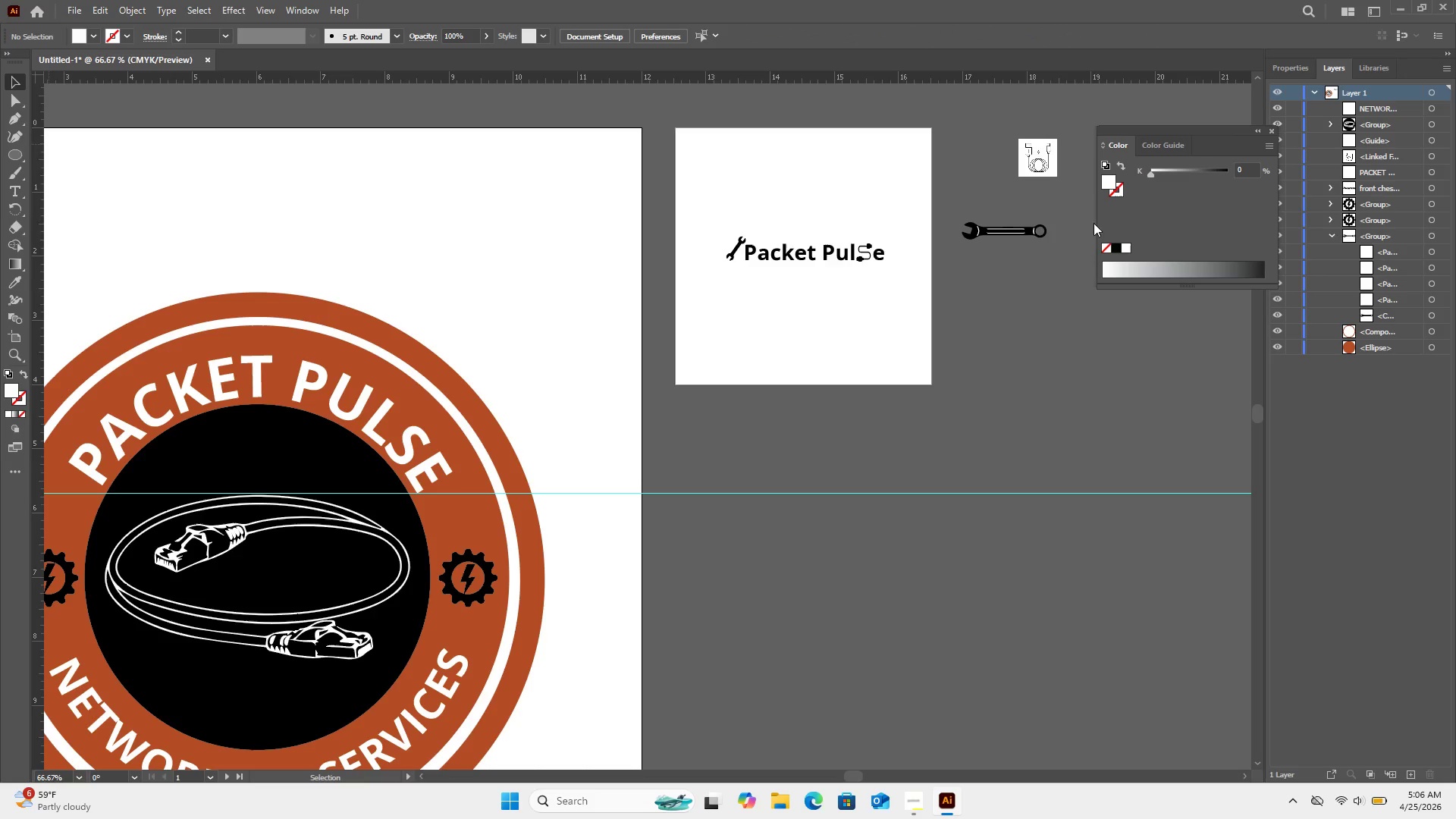 
left_click([1016, 238])
 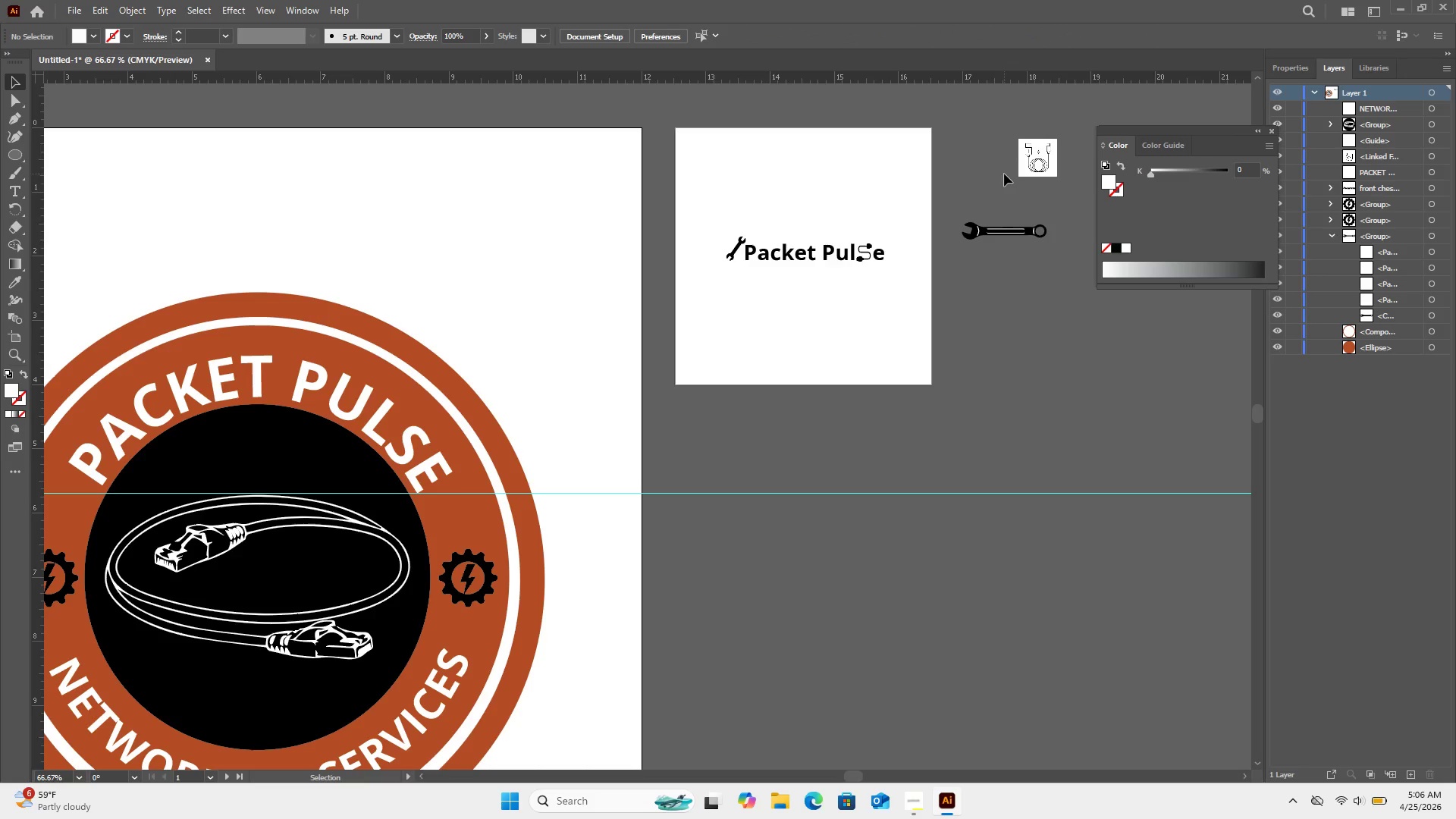 
left_click_drag(start_coordinate=[1006, 179], to_coordinate=[1025, 278])
 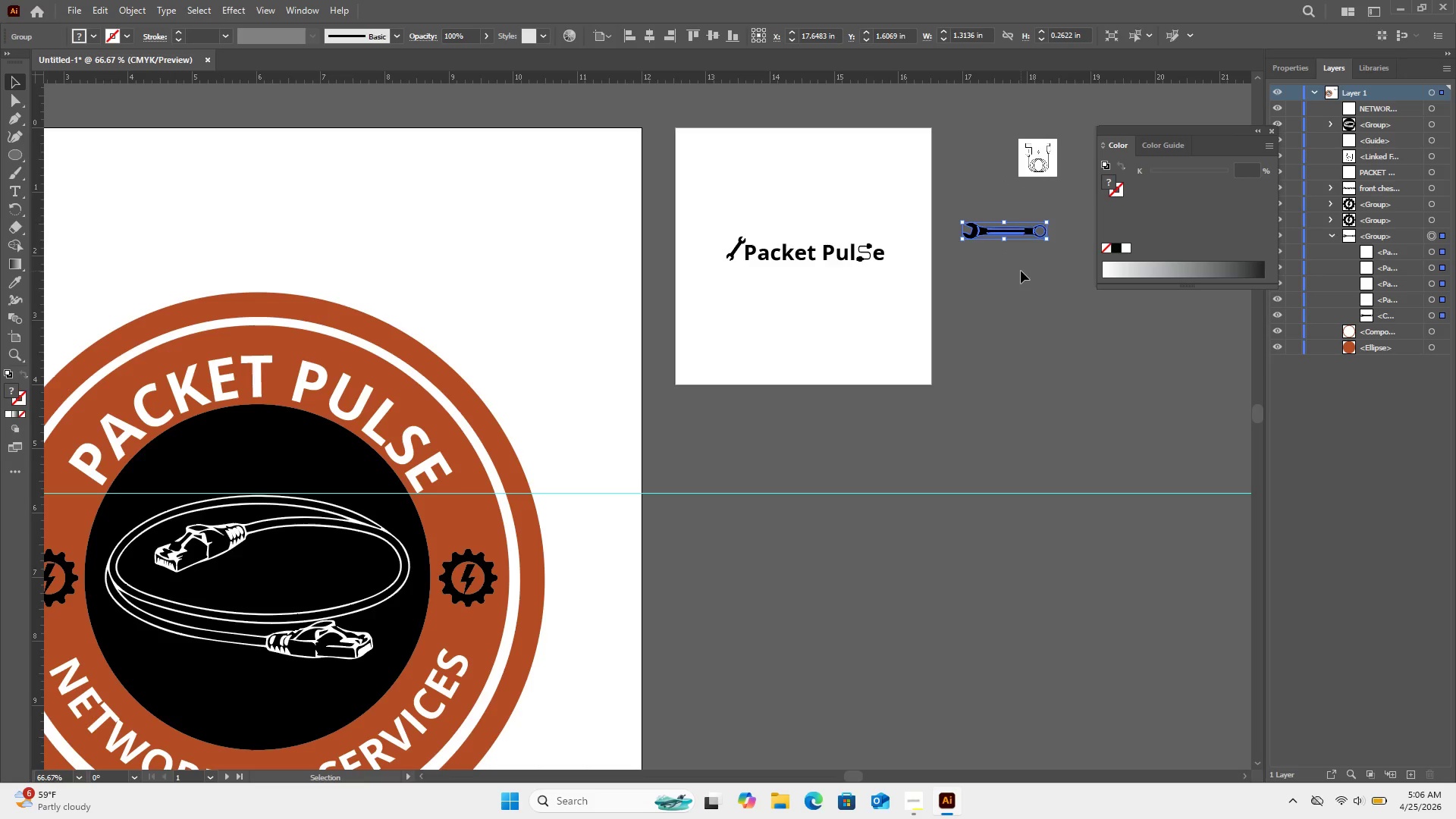 
key(Control+Equal)
 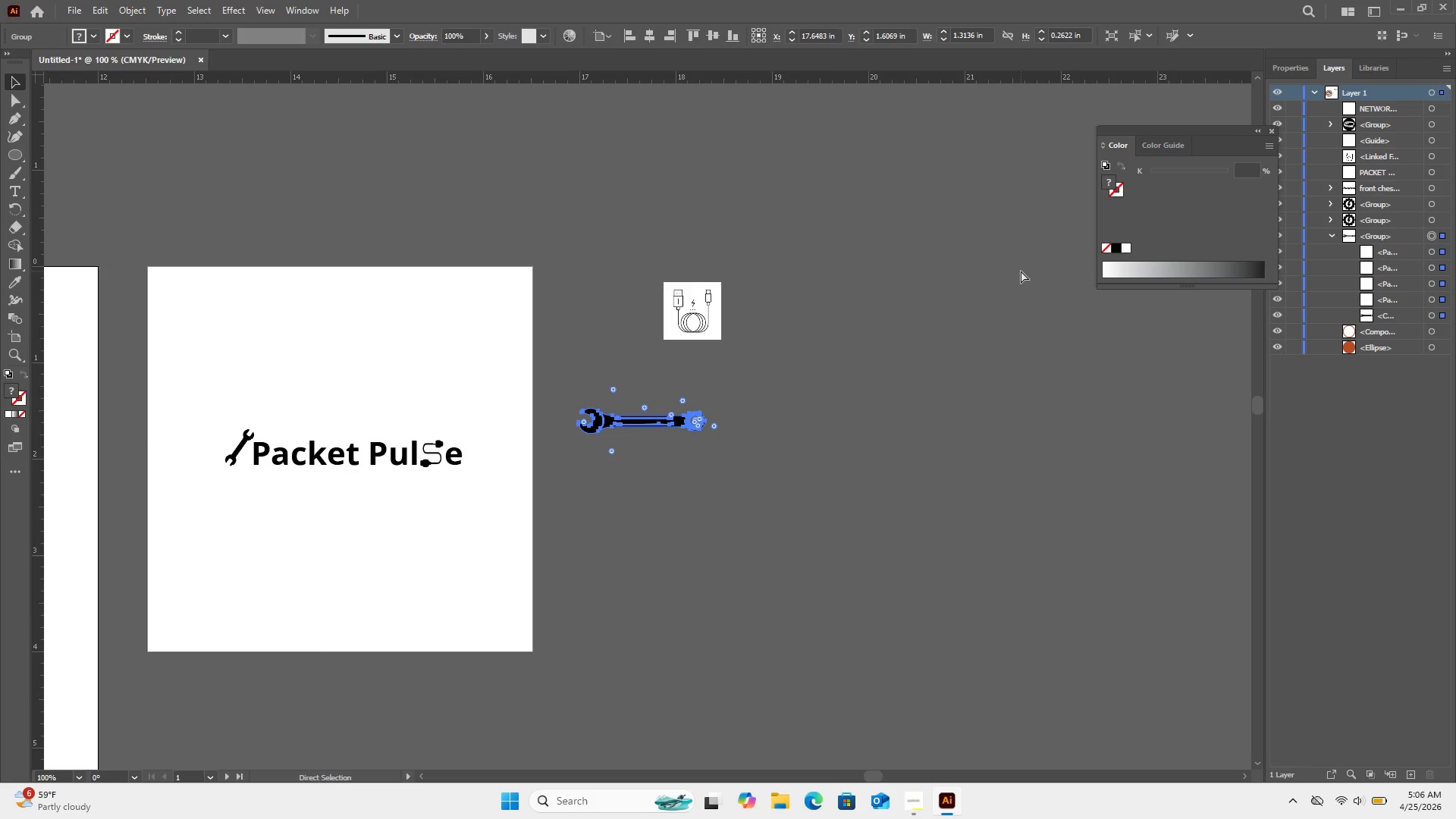 
key(Control+Equal)
 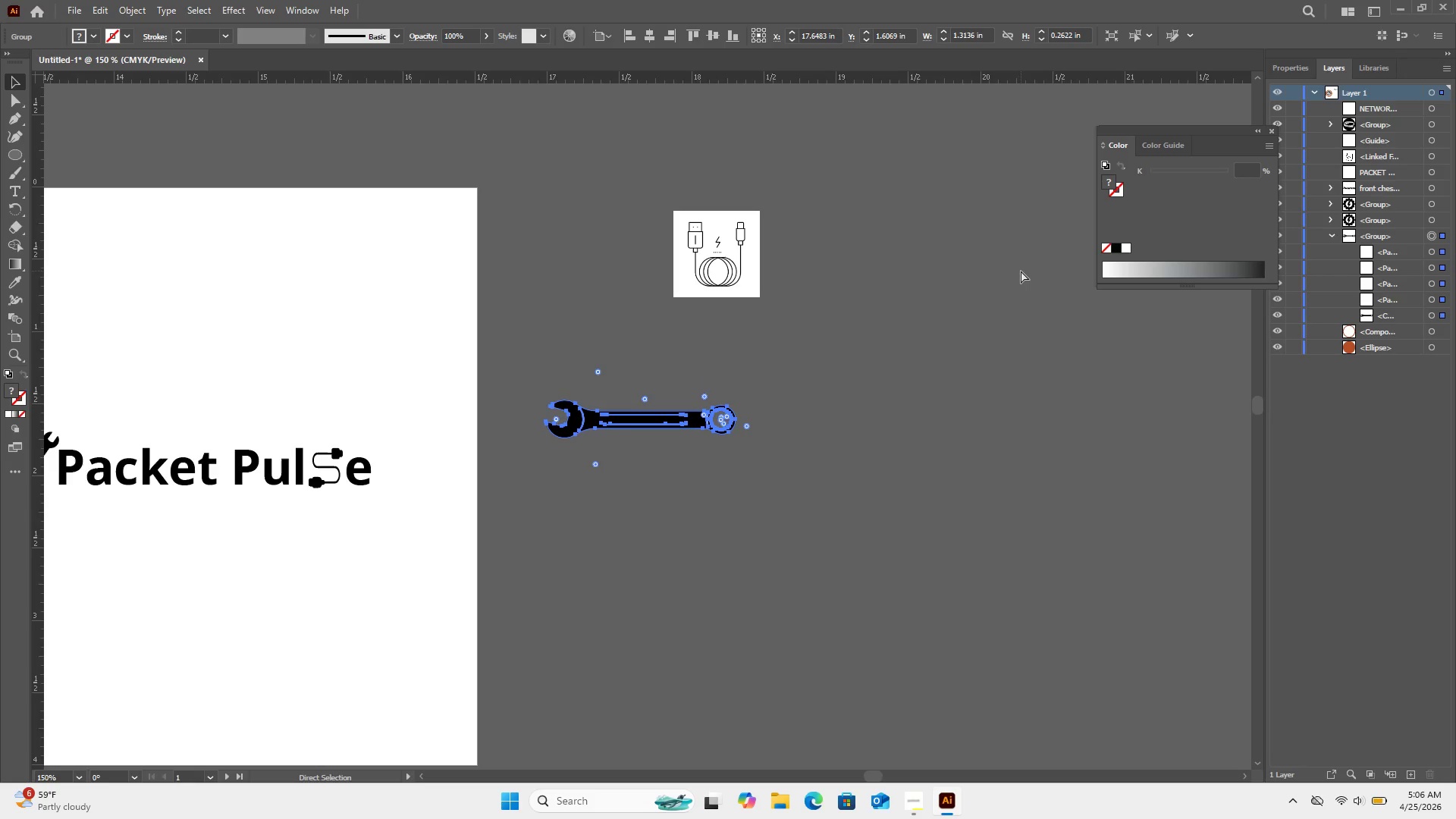 
key(Control+Equal)
 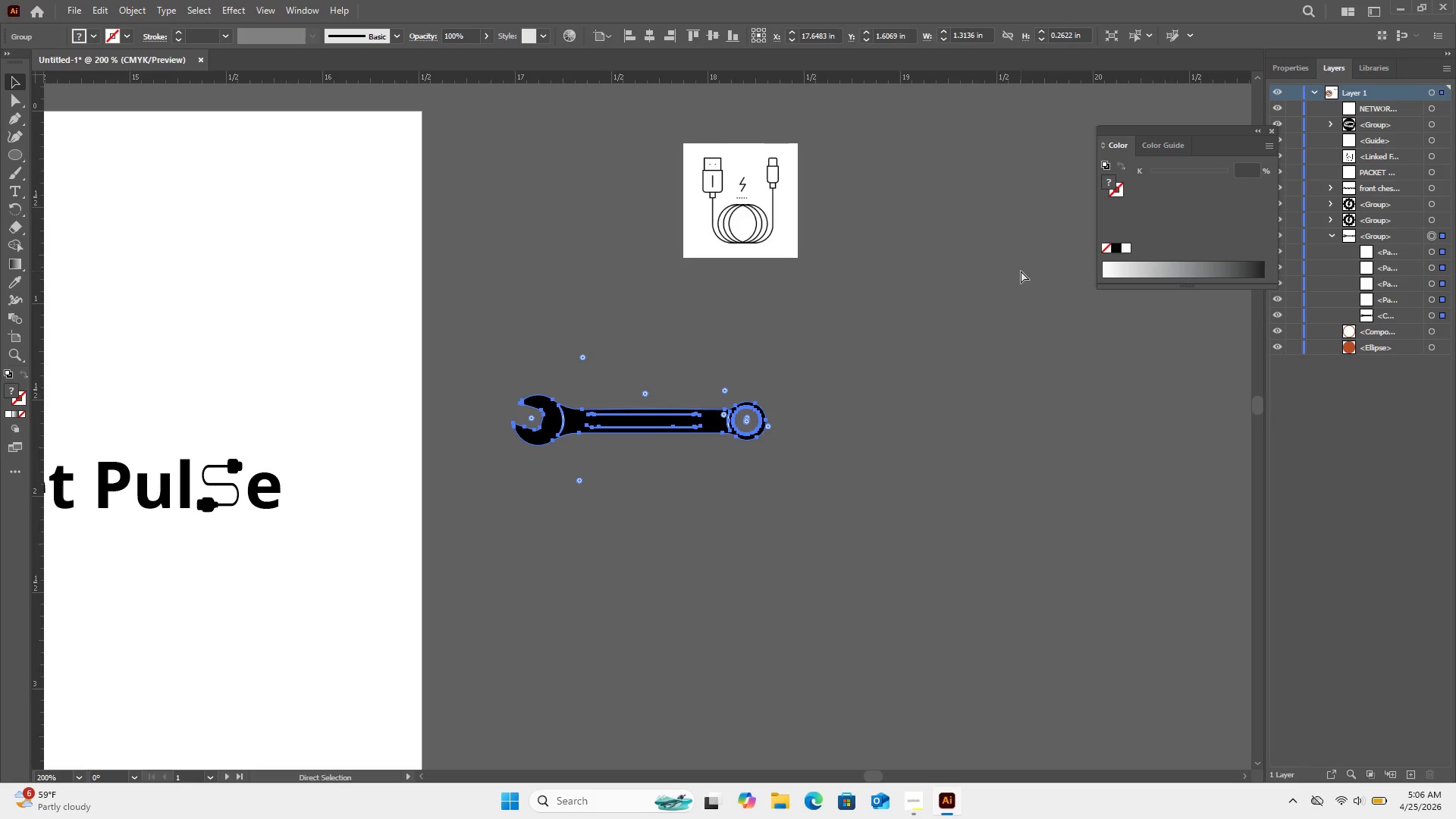 
key(Control+Equal)
 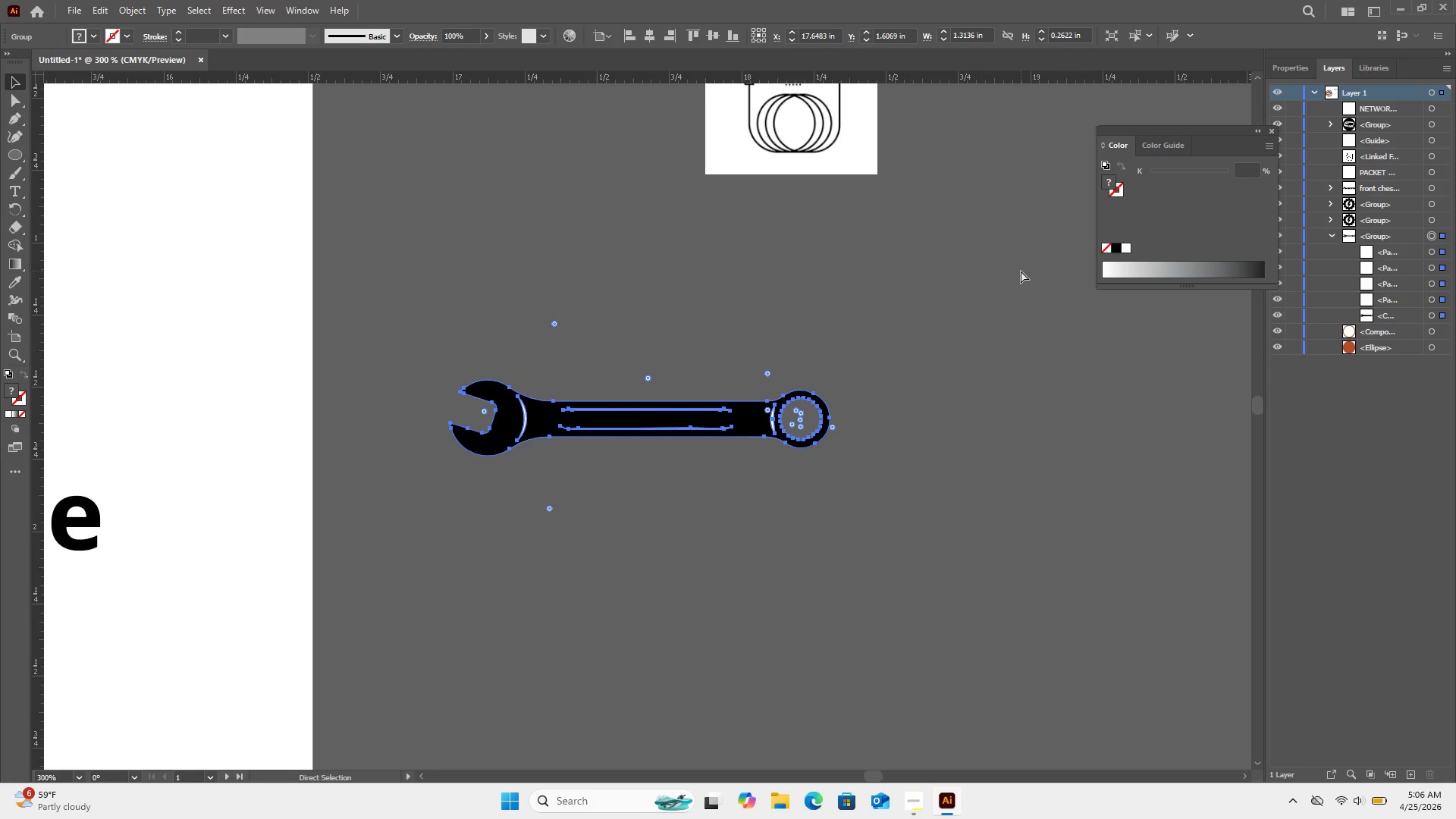 
key(Control+Equal)
 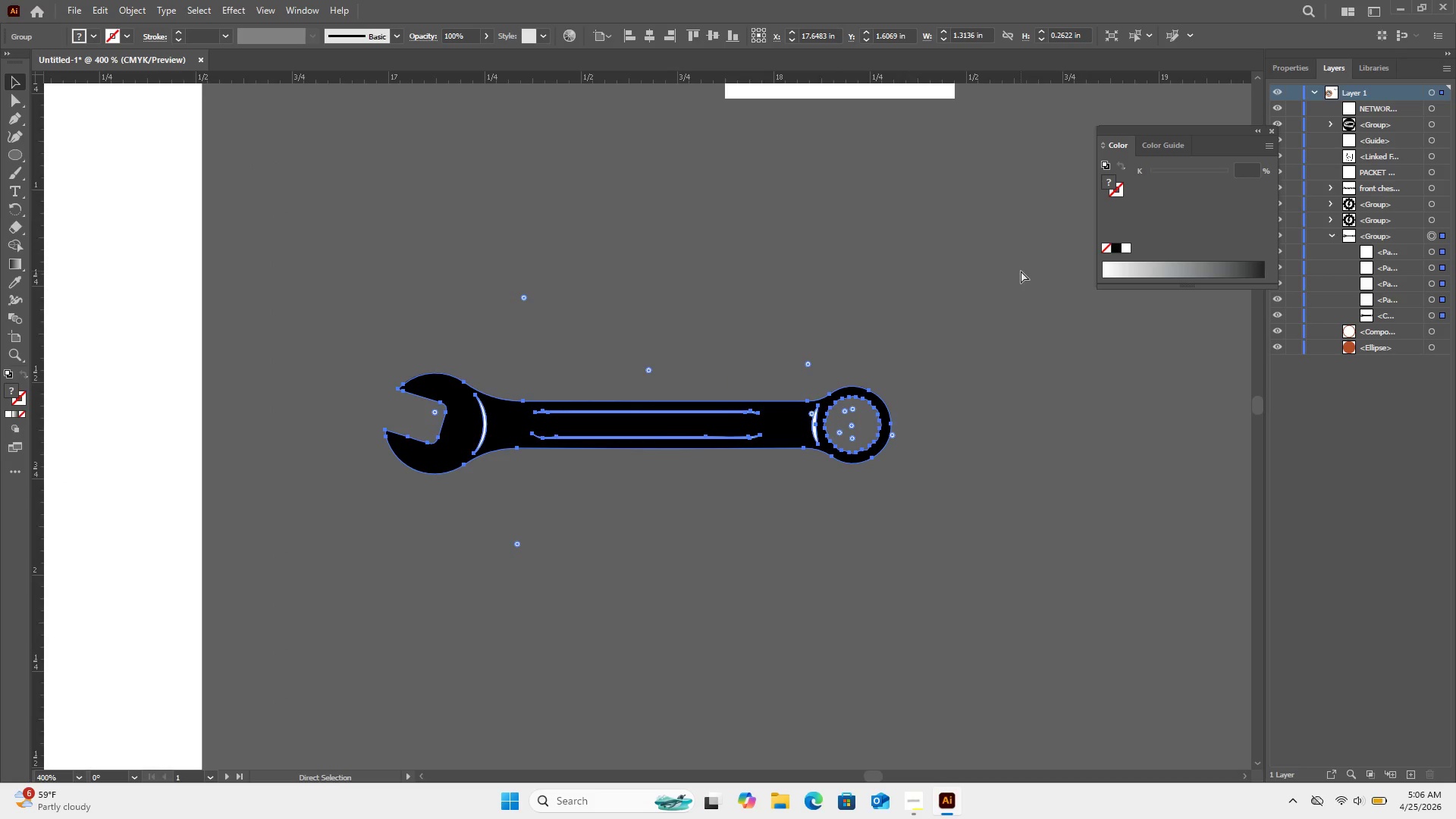 
key(Control+Equal)
 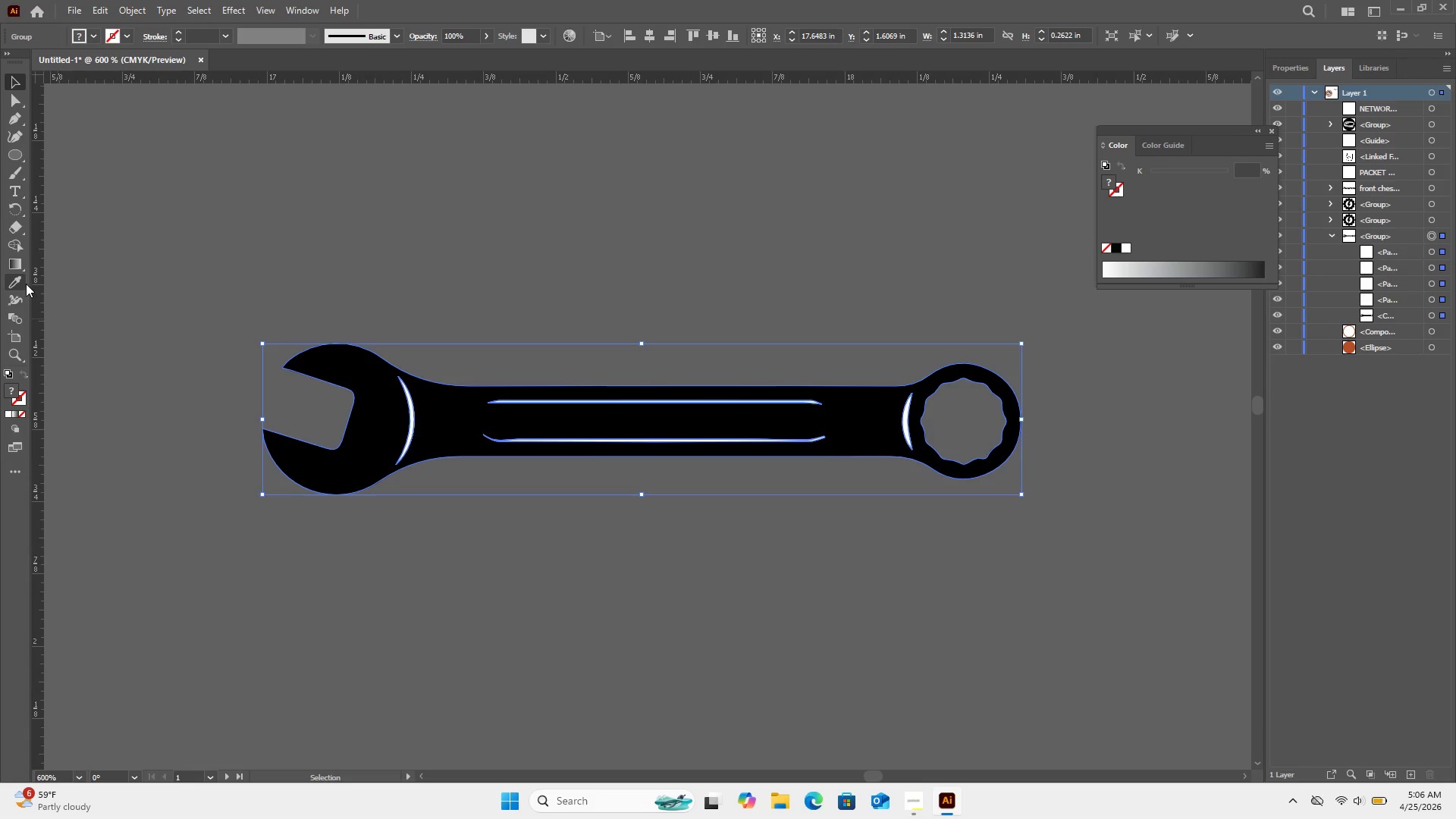 
left_click([17, 247])
 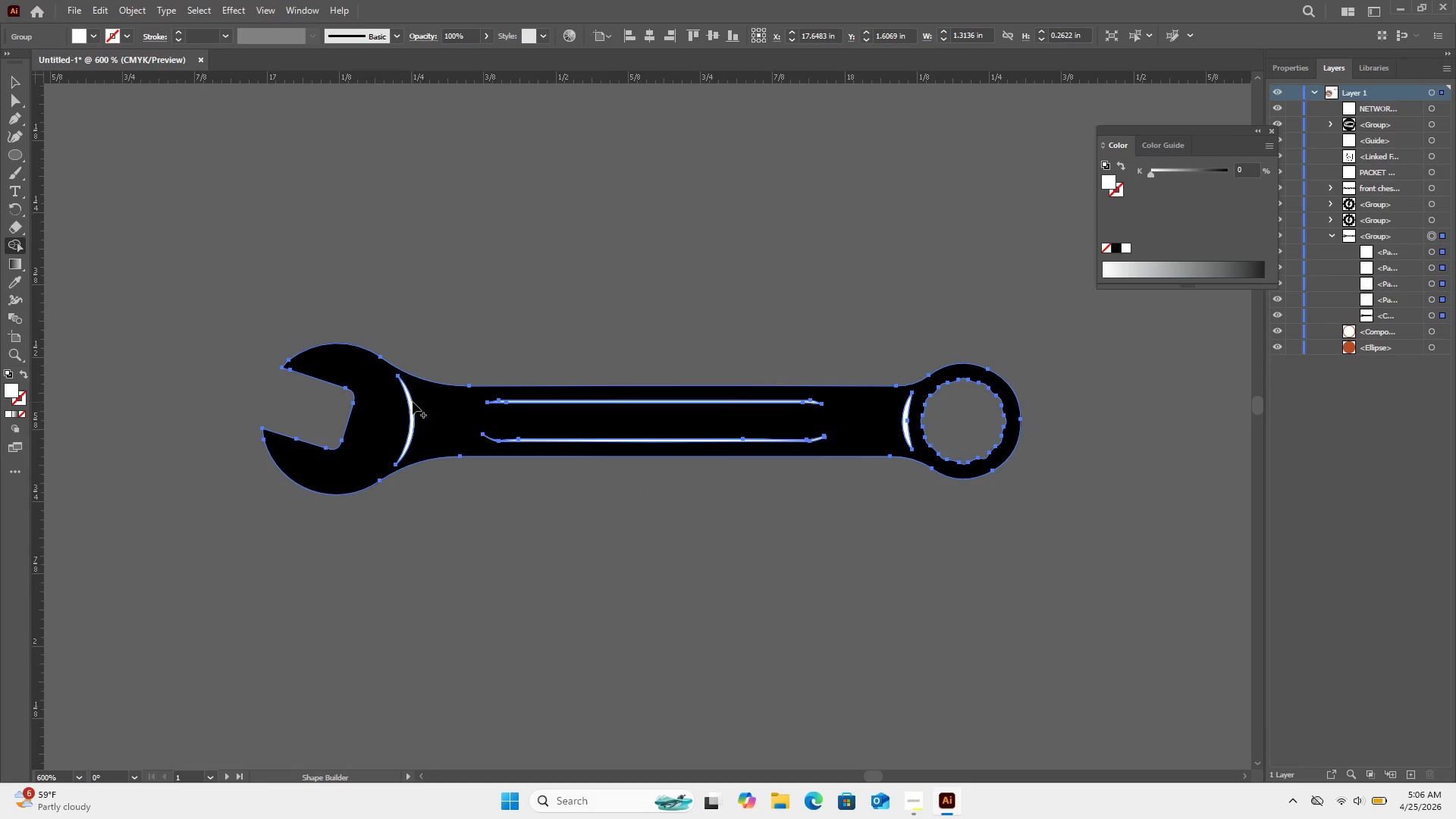 
wait(7.22)
 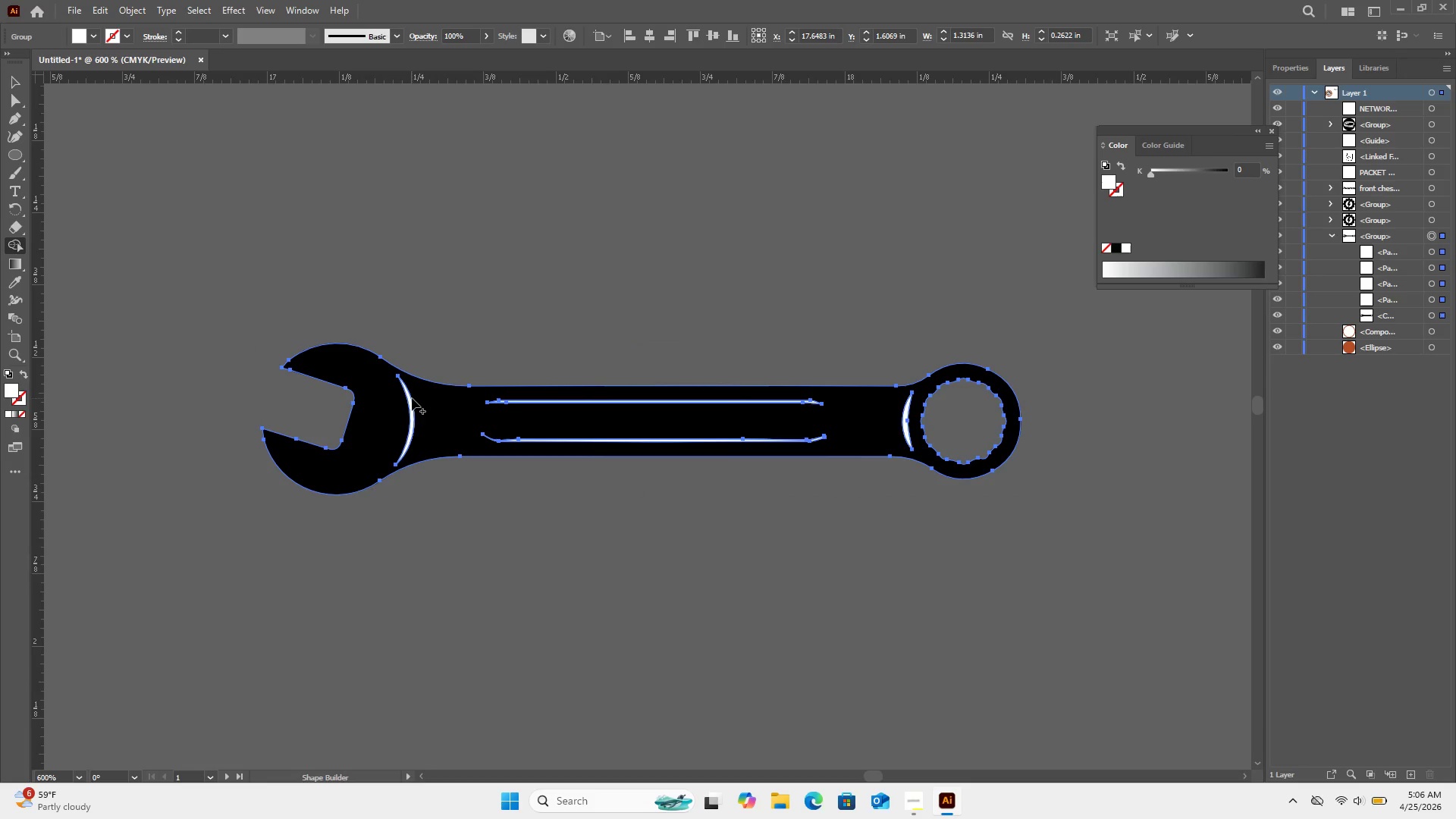 
hold_key(key=Space, duration=0.47)
 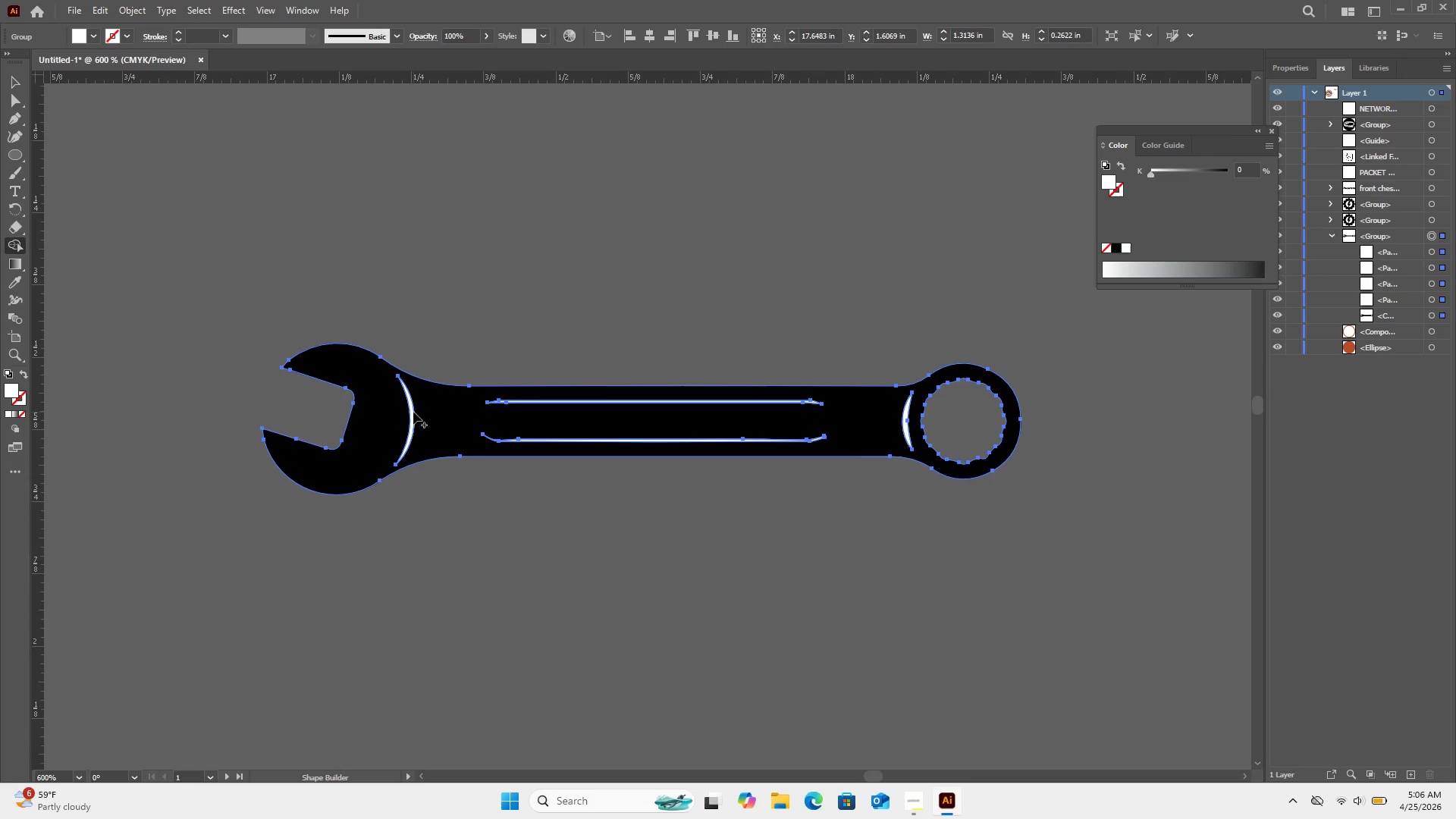 
wait(6.09)
 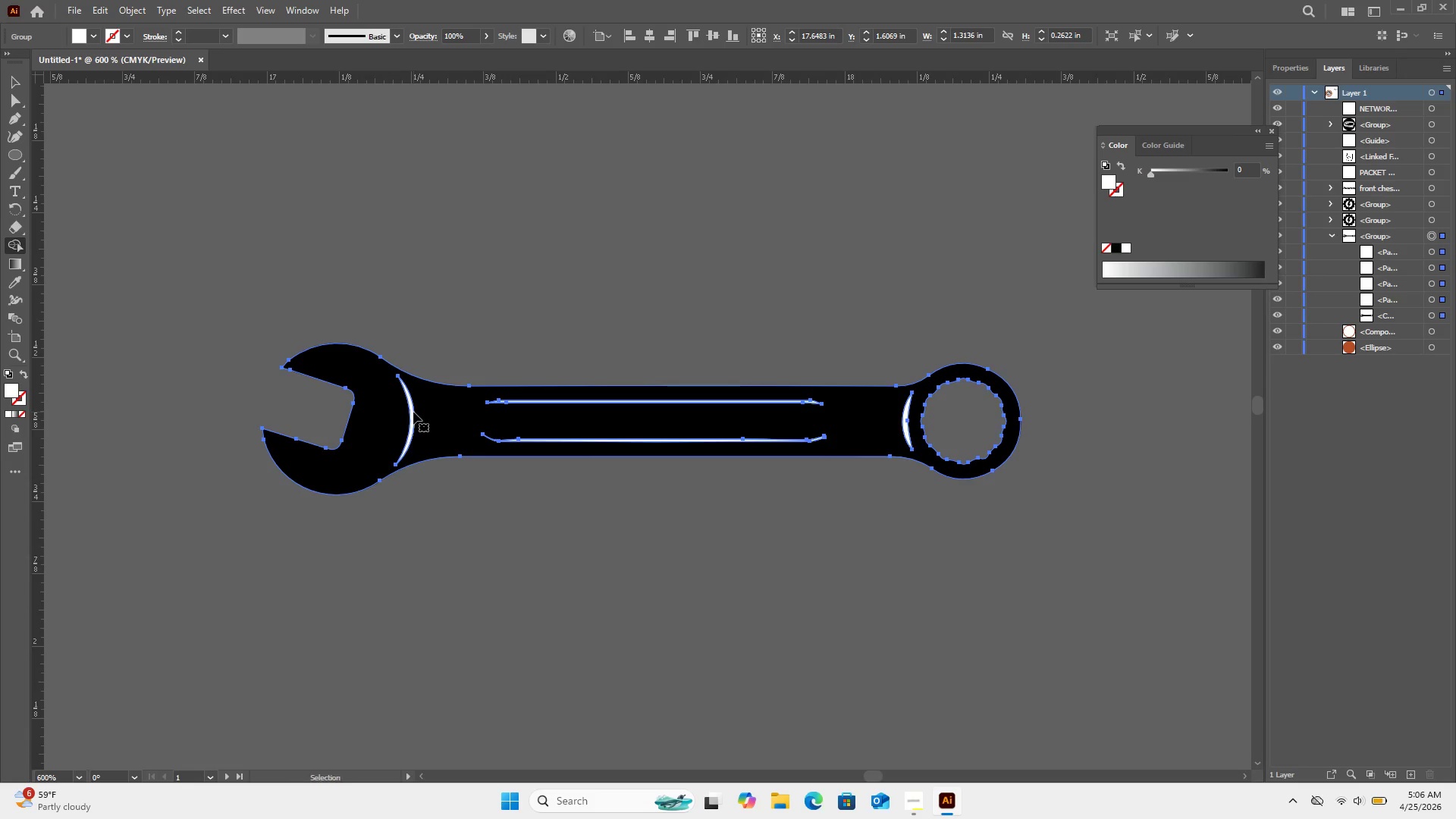 
key(Control+Equal)
 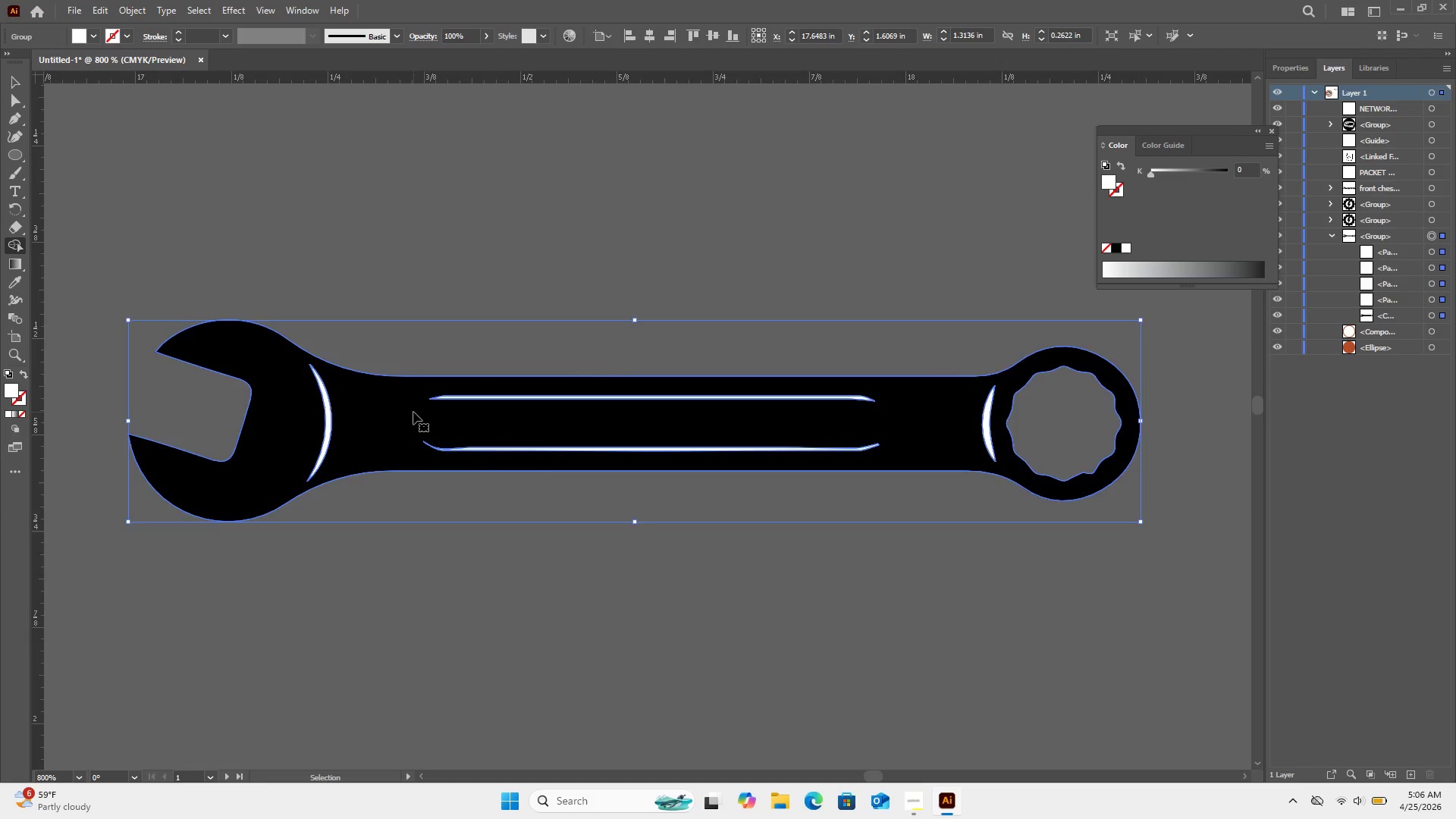 
key(Control+Equal)
 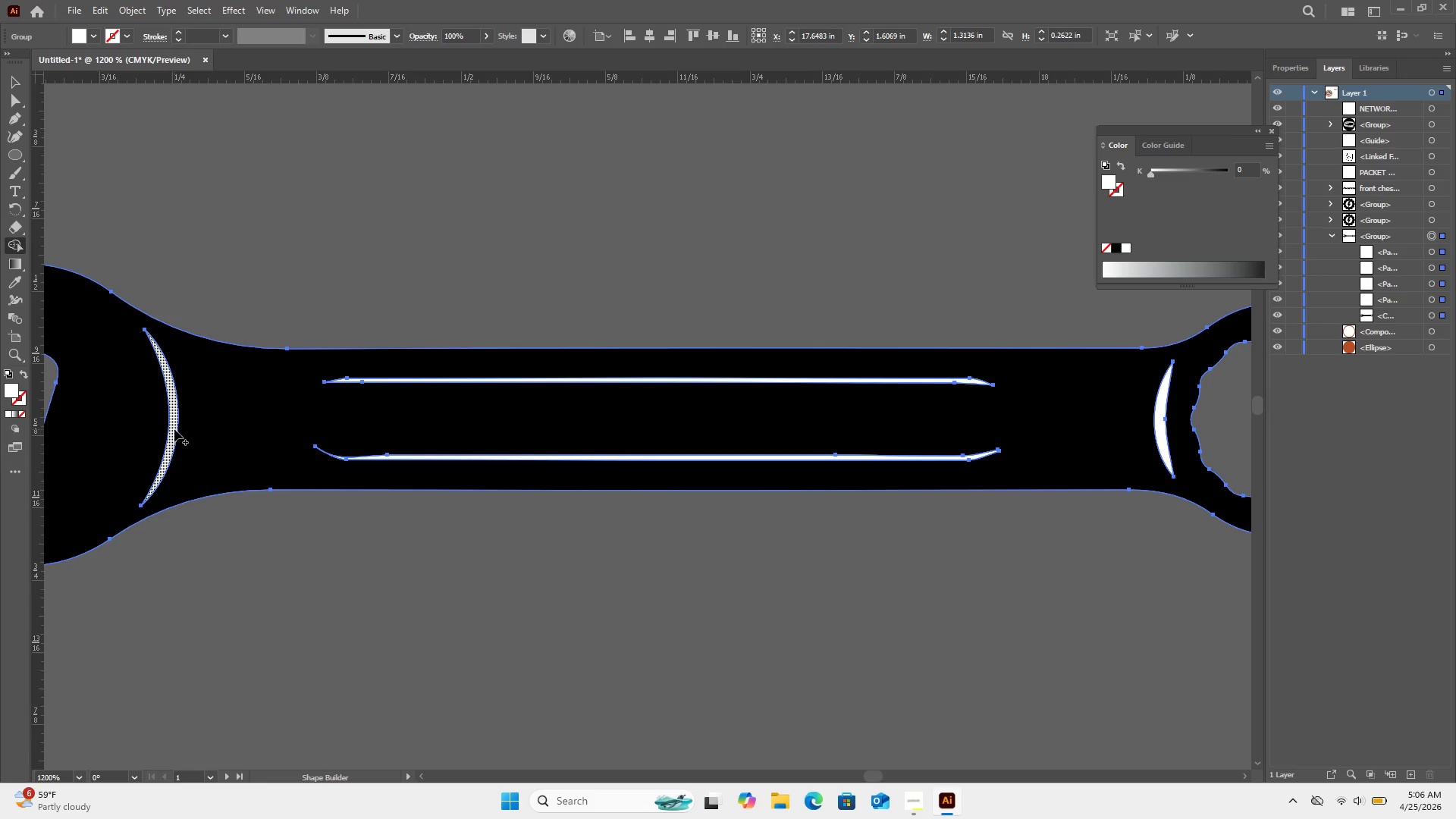 
hold_key(key=AltLeft, duration=1.77)
left_click([174, 429])
 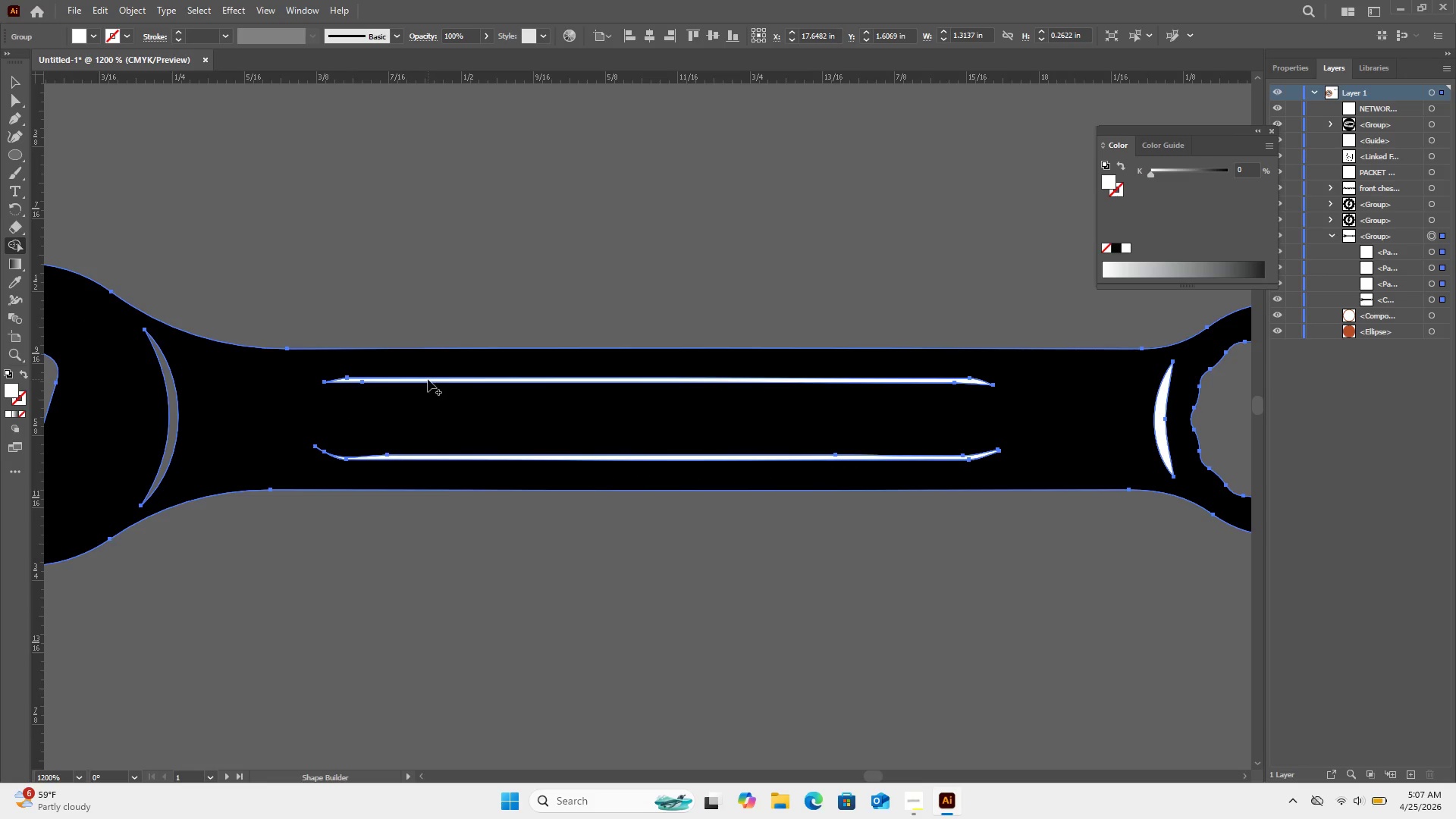 
wait(5.83)
 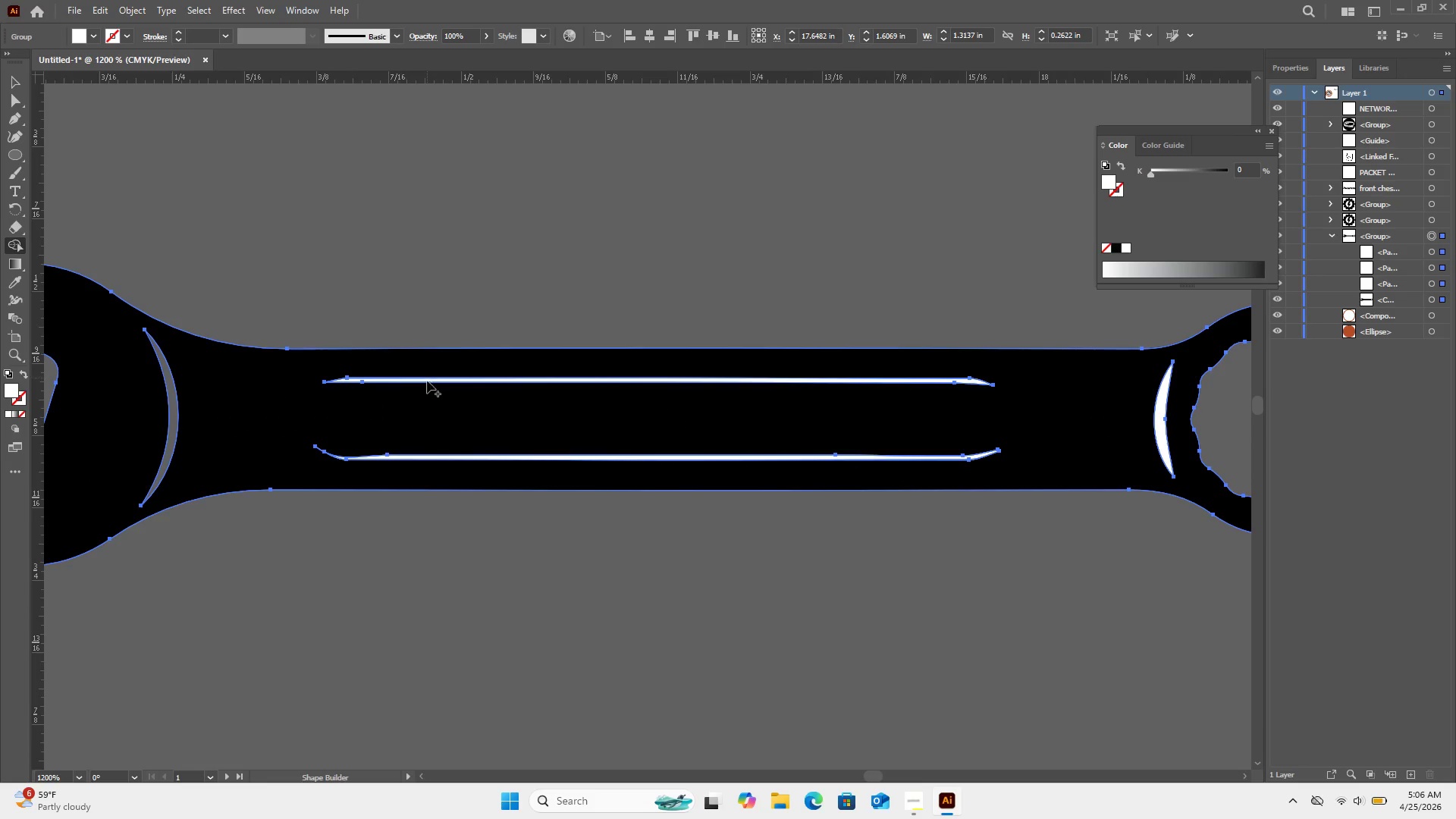 
key(Control+Equal)
 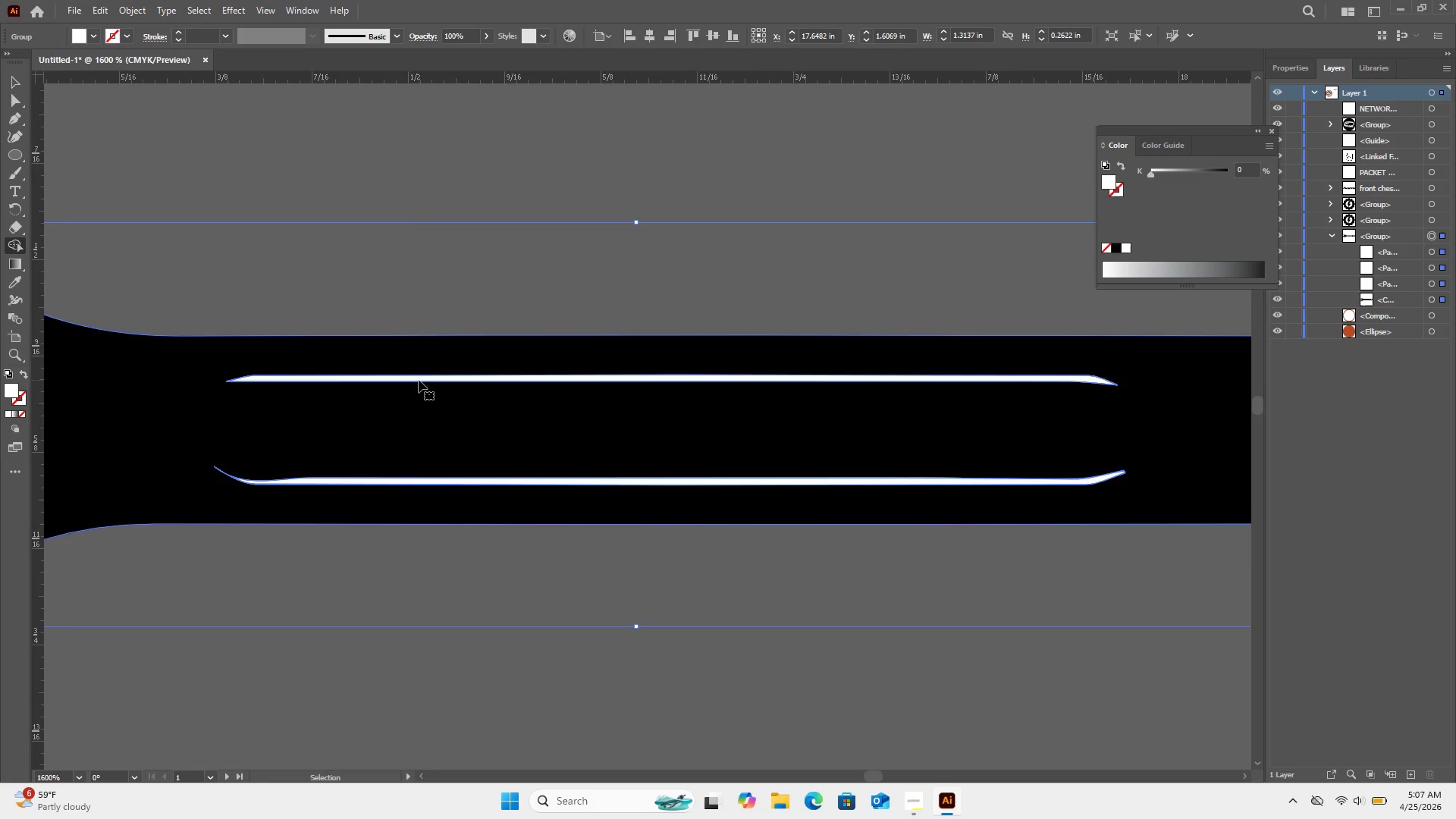 
key(Control+Equal)
 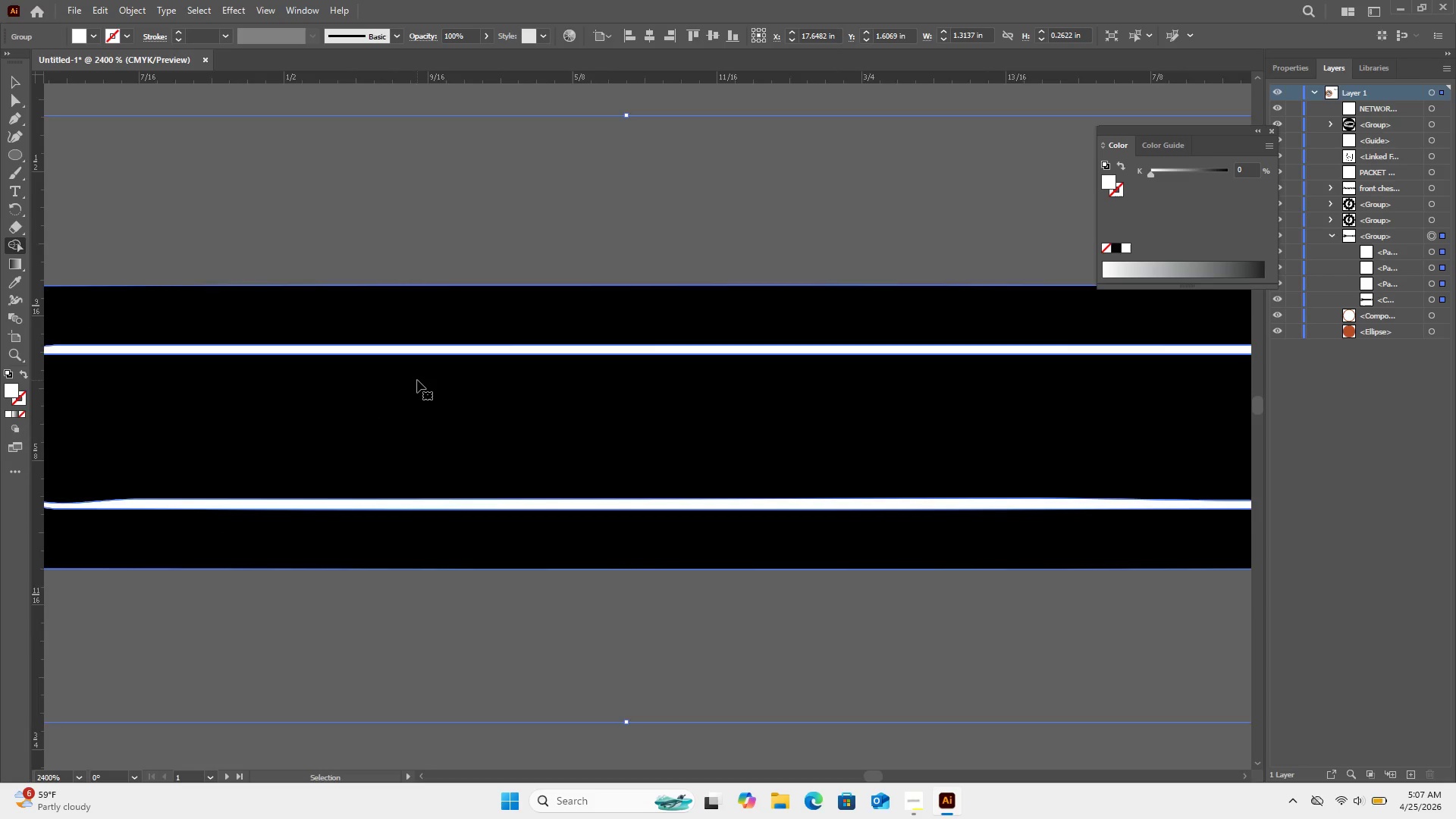 
key(Control+Equal)
 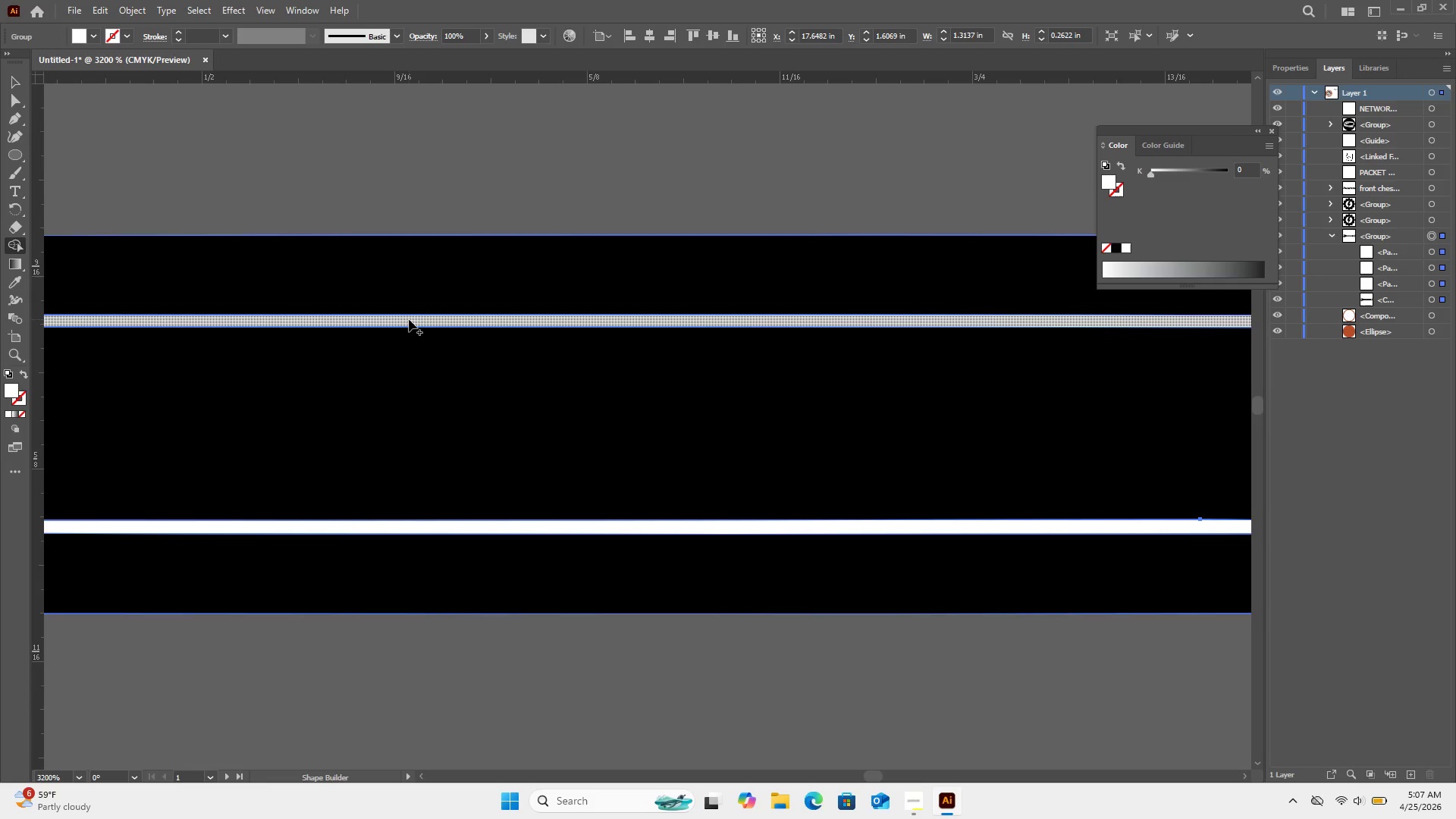 
hold_key(key=AltLeft, duration=0.91)
left_click([409, 319])
 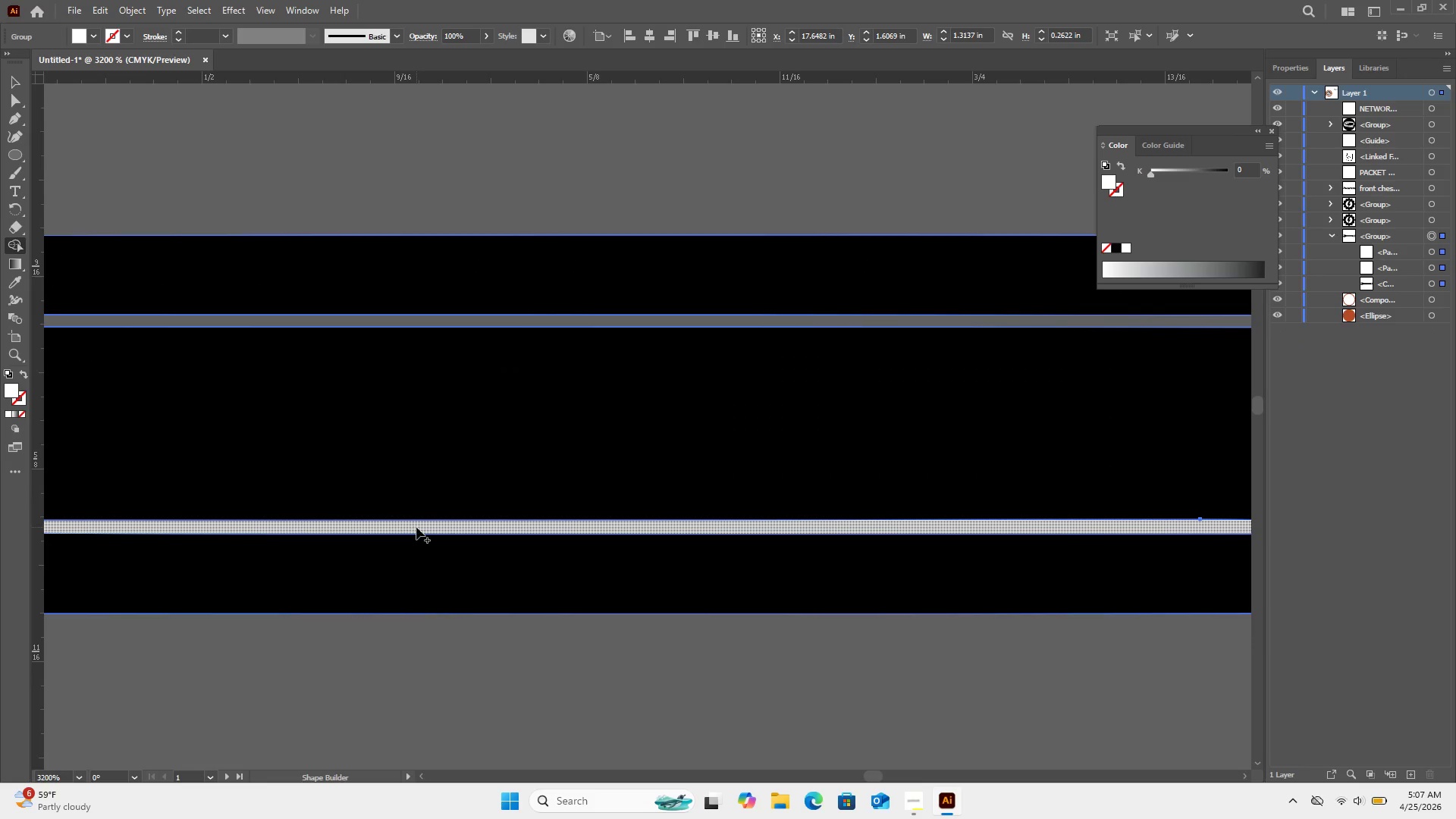 
hold_key(key=AltLeft, duration=0.67)
left_click([416, 525])
 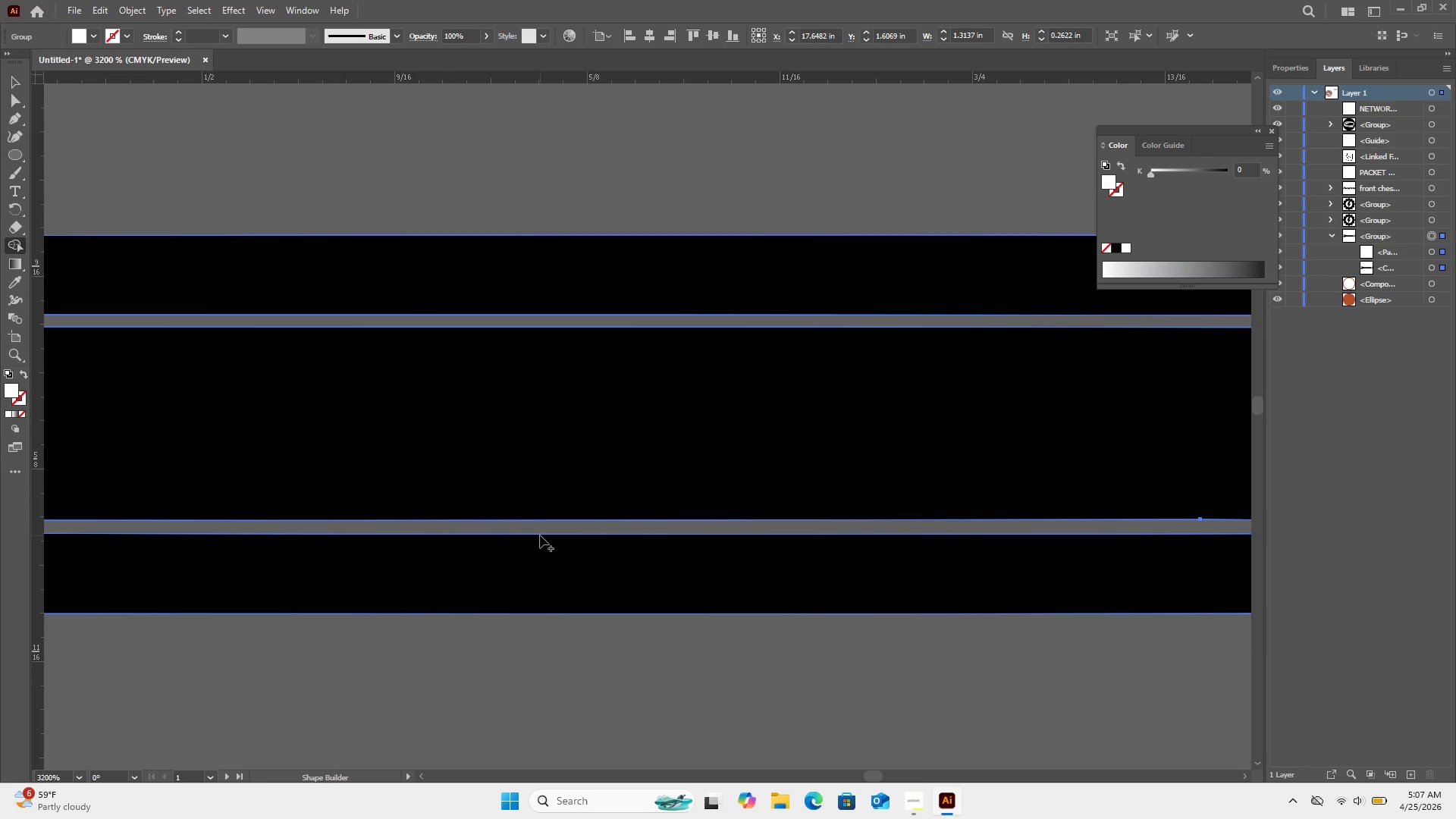 
scroll: coordinate [534, 511], scroll_direction: down, amount: 22.0
 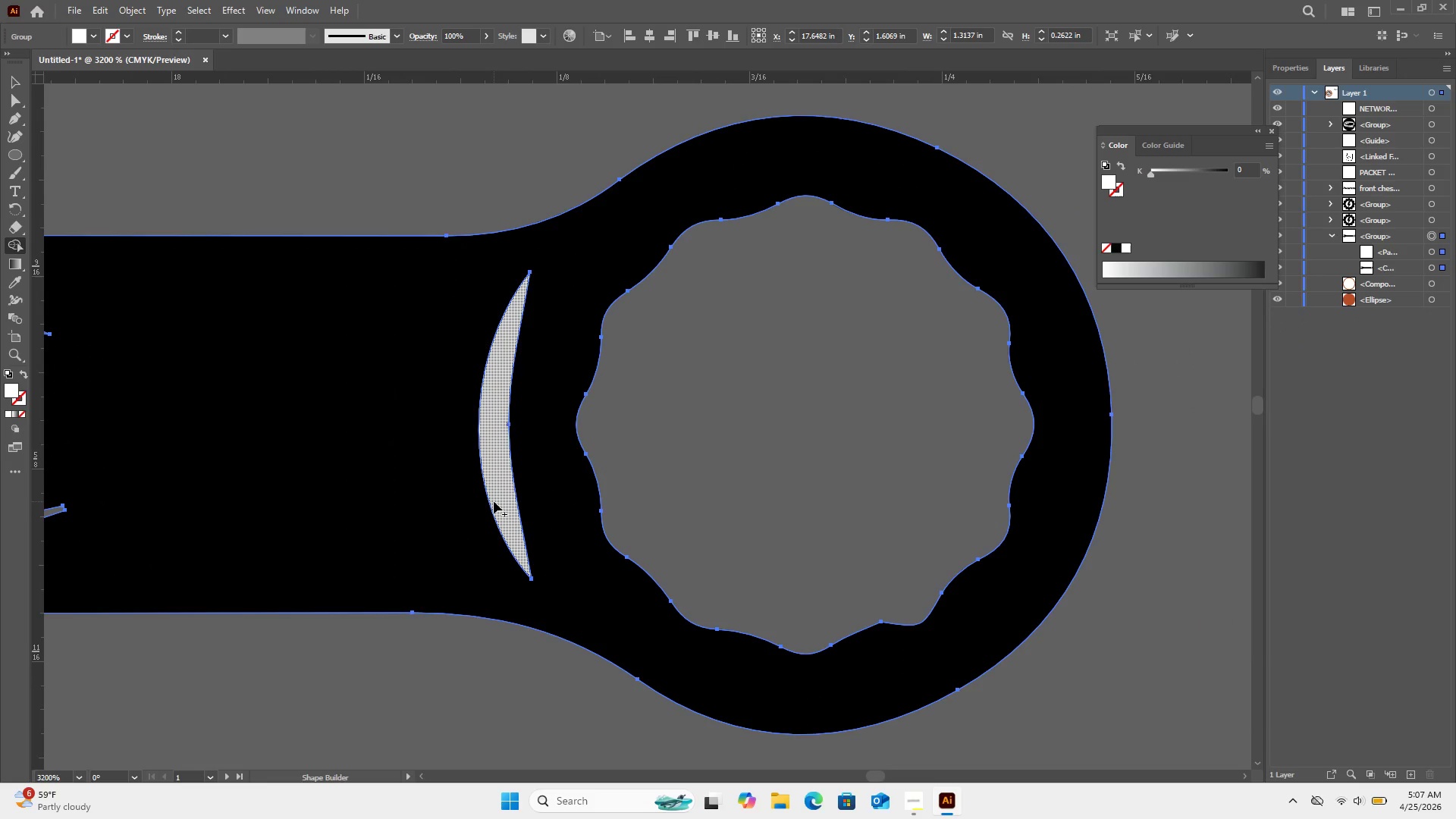 
hold_key(key=AltLeft, duration=0.81)
 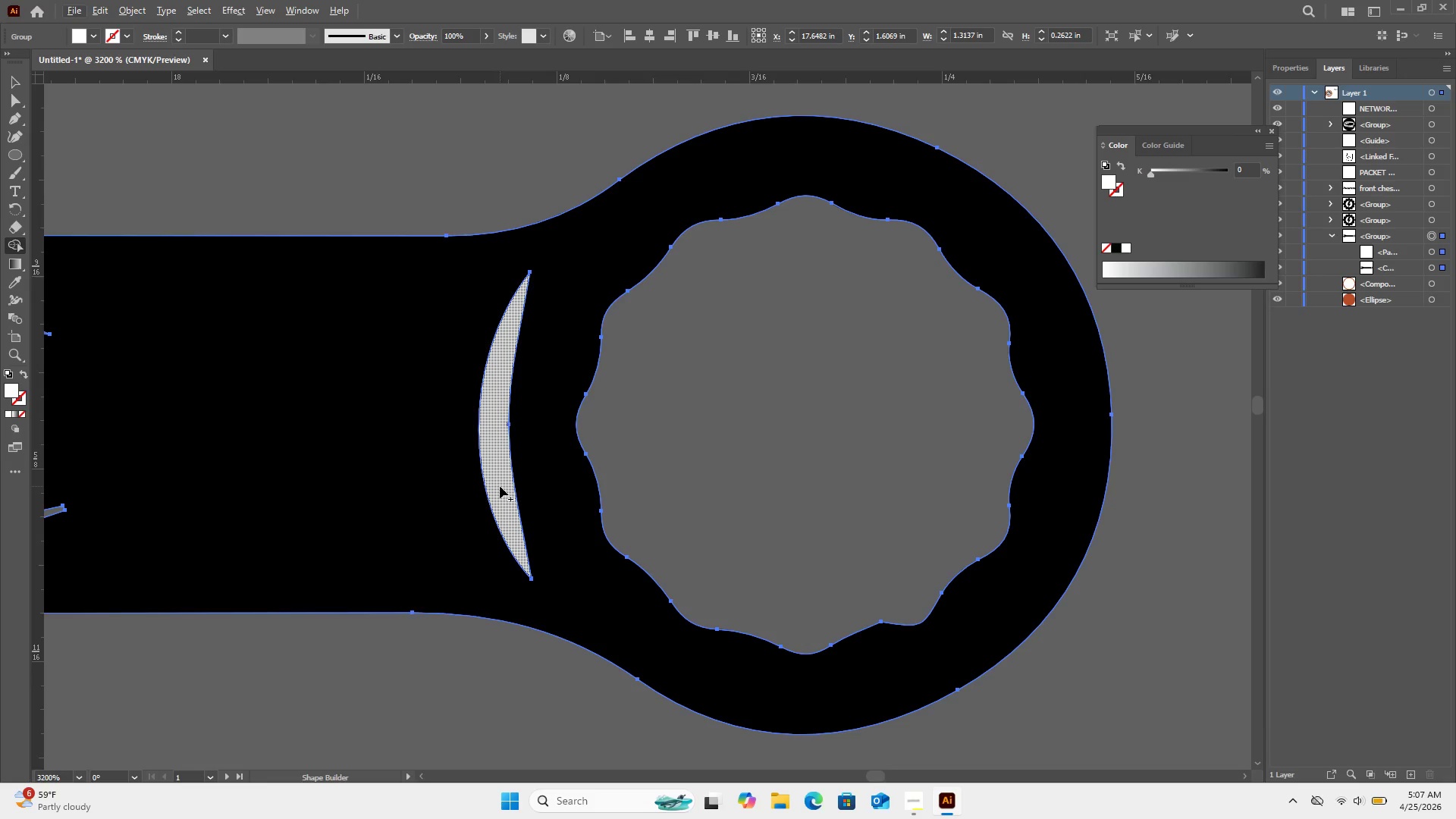 
hold_key(key=AltLeft, duration=1.06)
left_click([500, 486])
 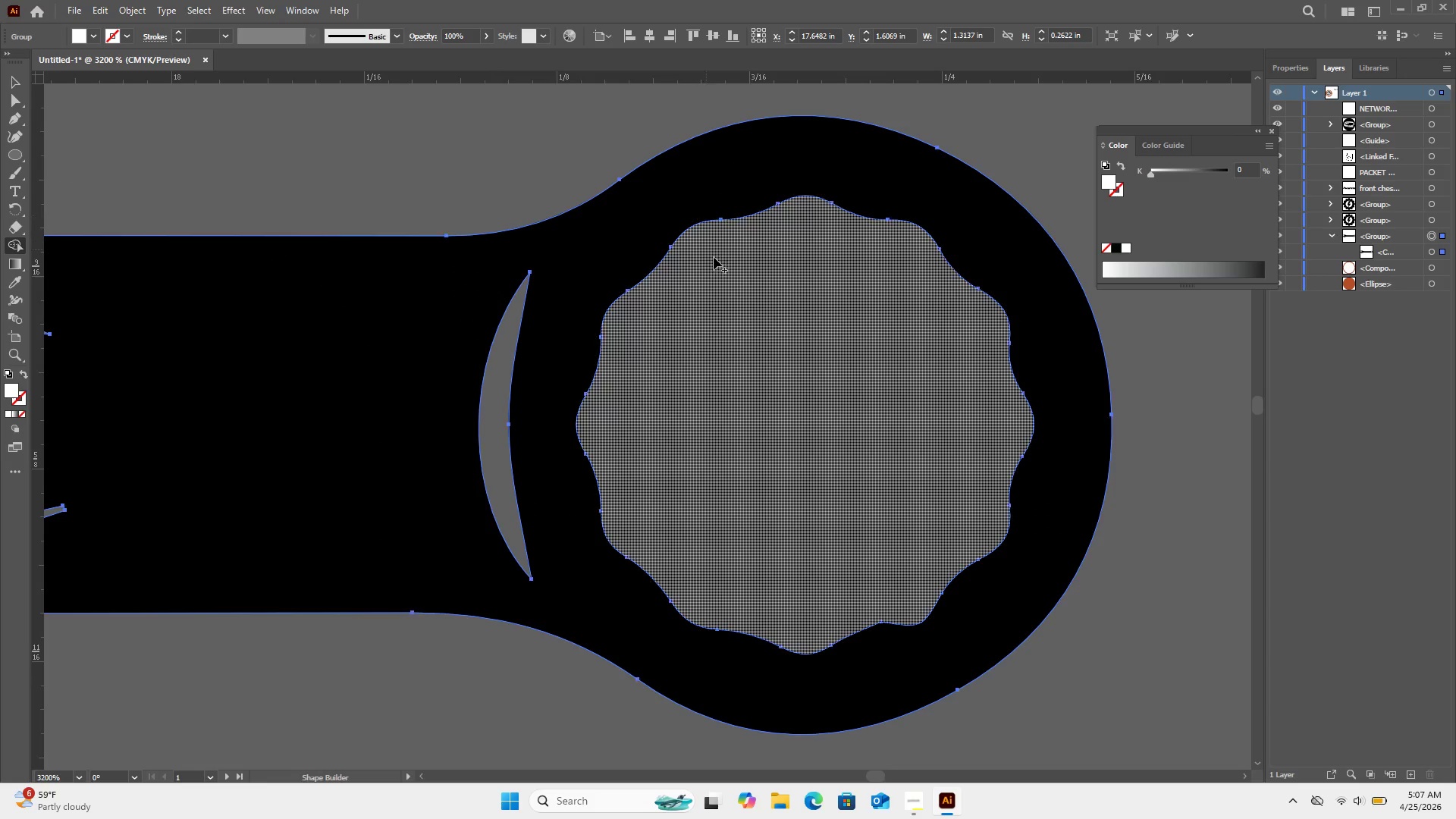 
wait(8.28)
 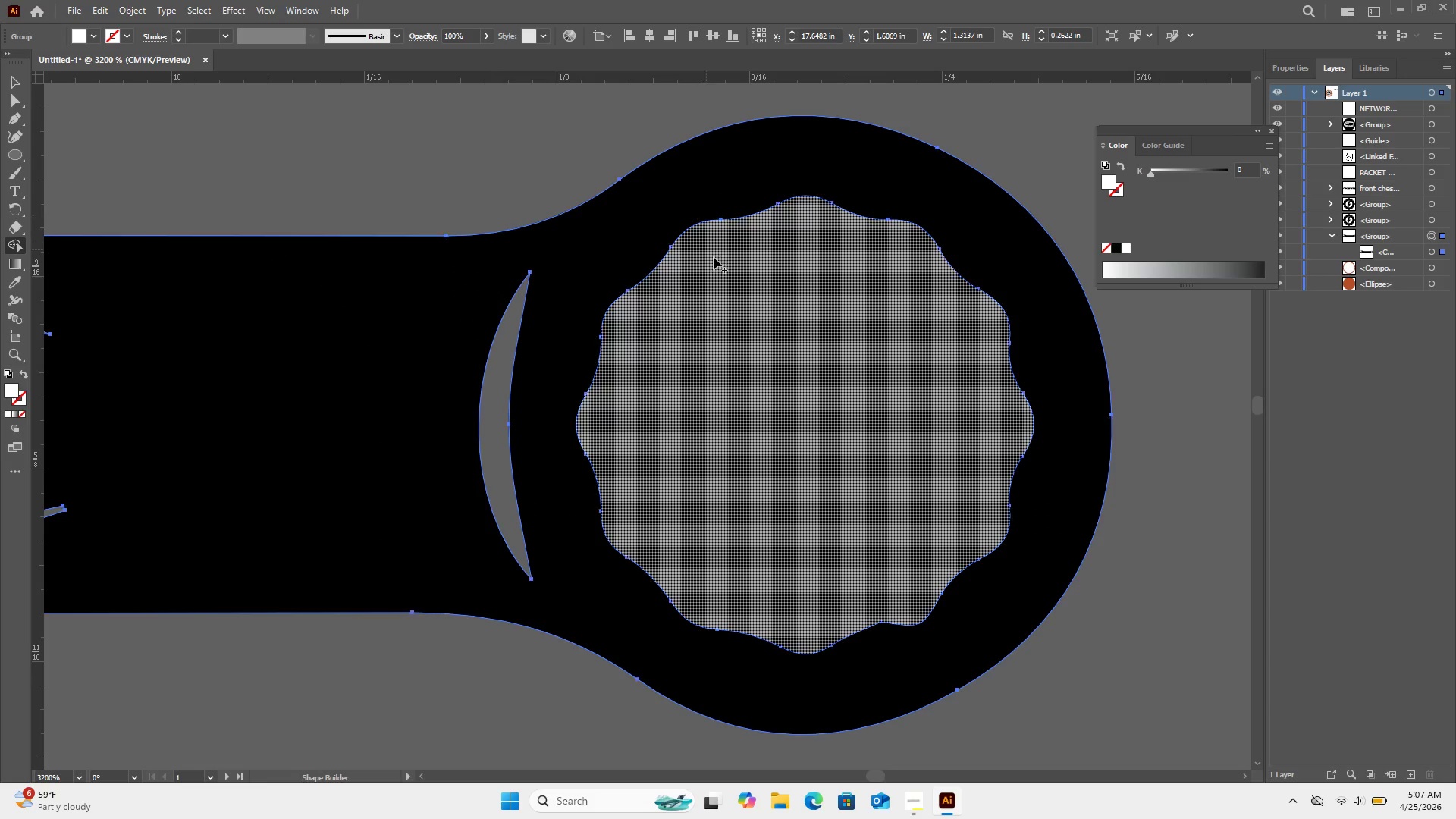 
left_click([12, 74])
 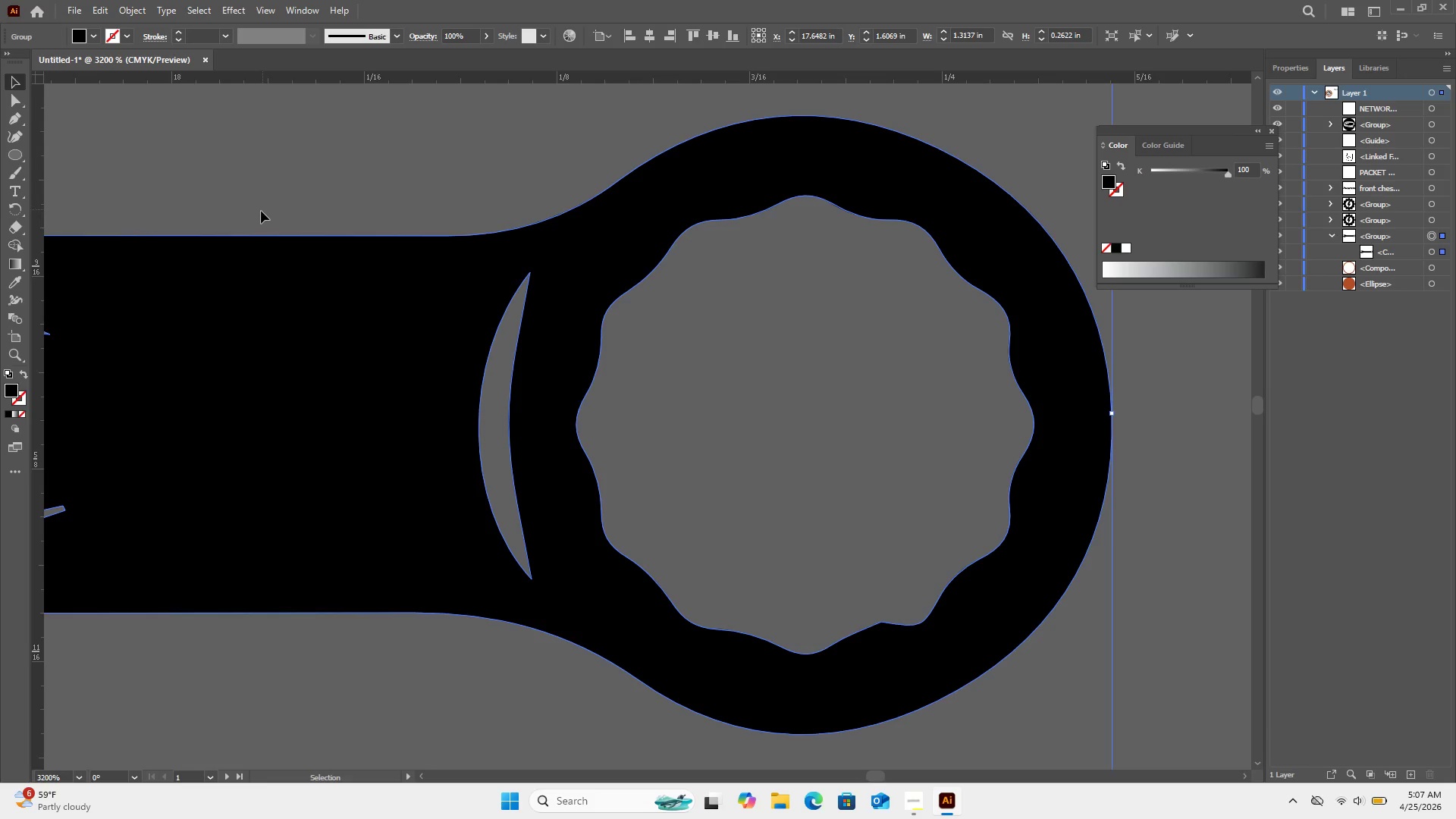 
hold_key(key=Equal, duration=1.11)
 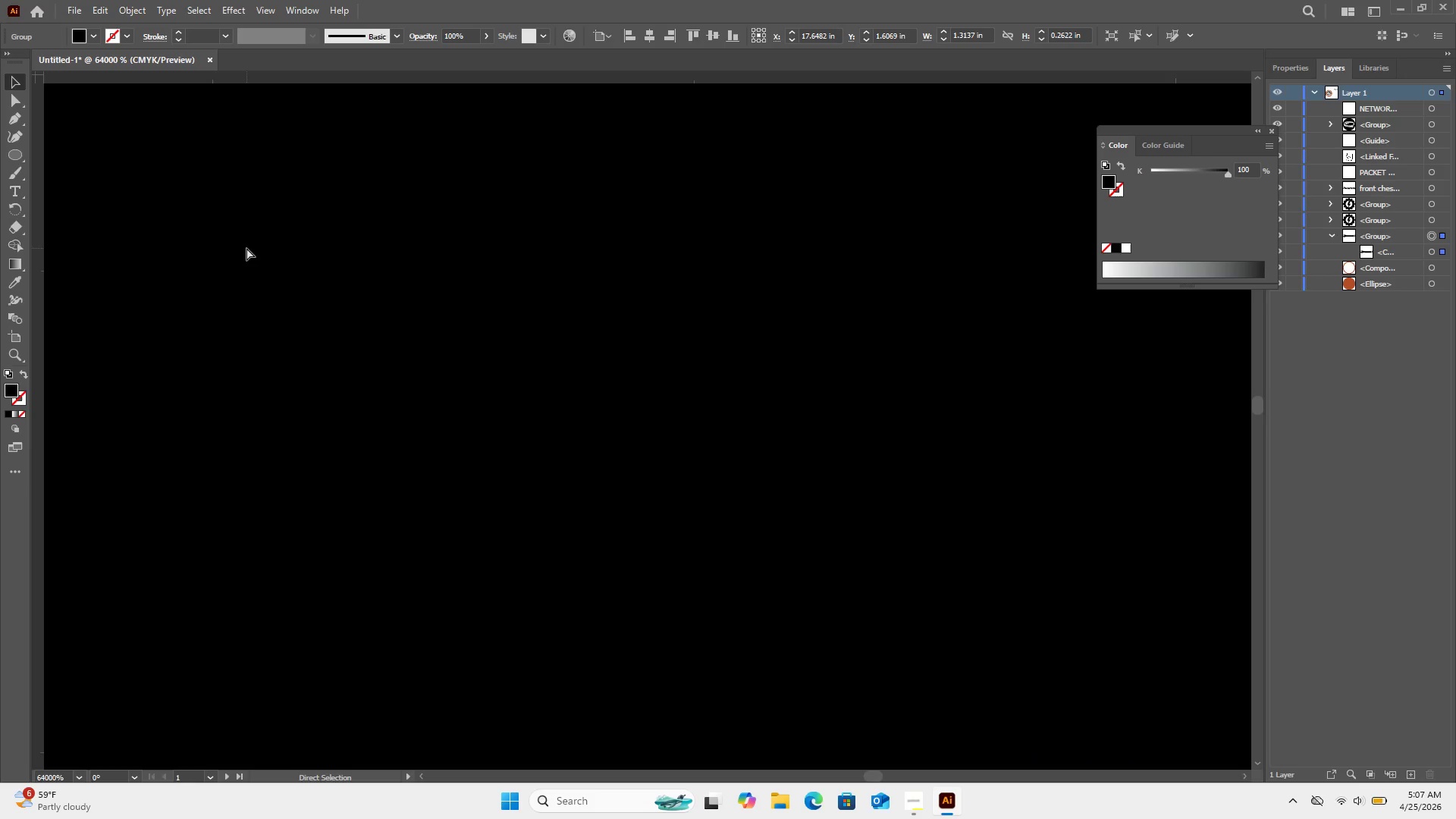 
hold_key(key=Minus, duration=1.5)
 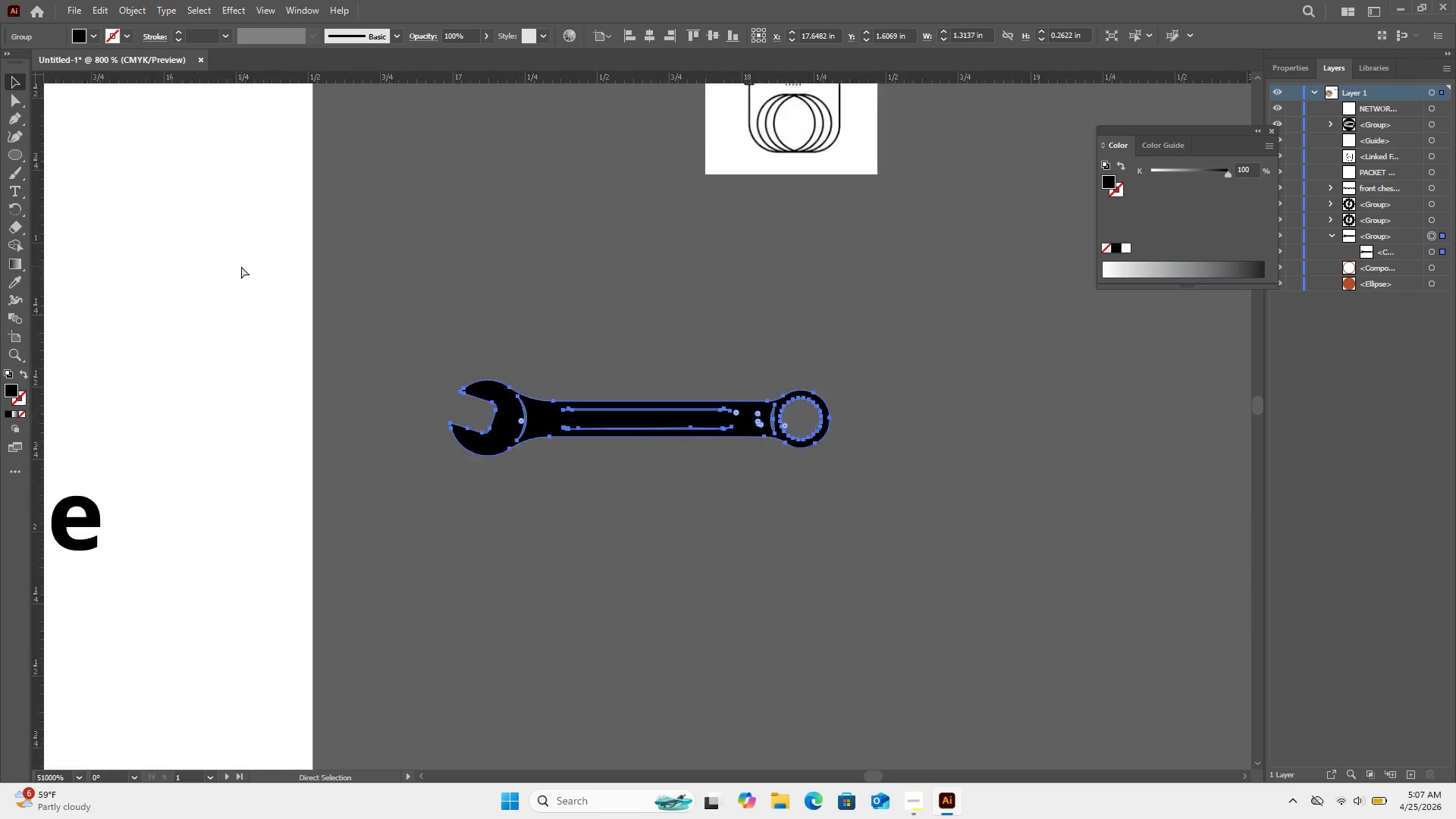 
key(Control+Minus)
 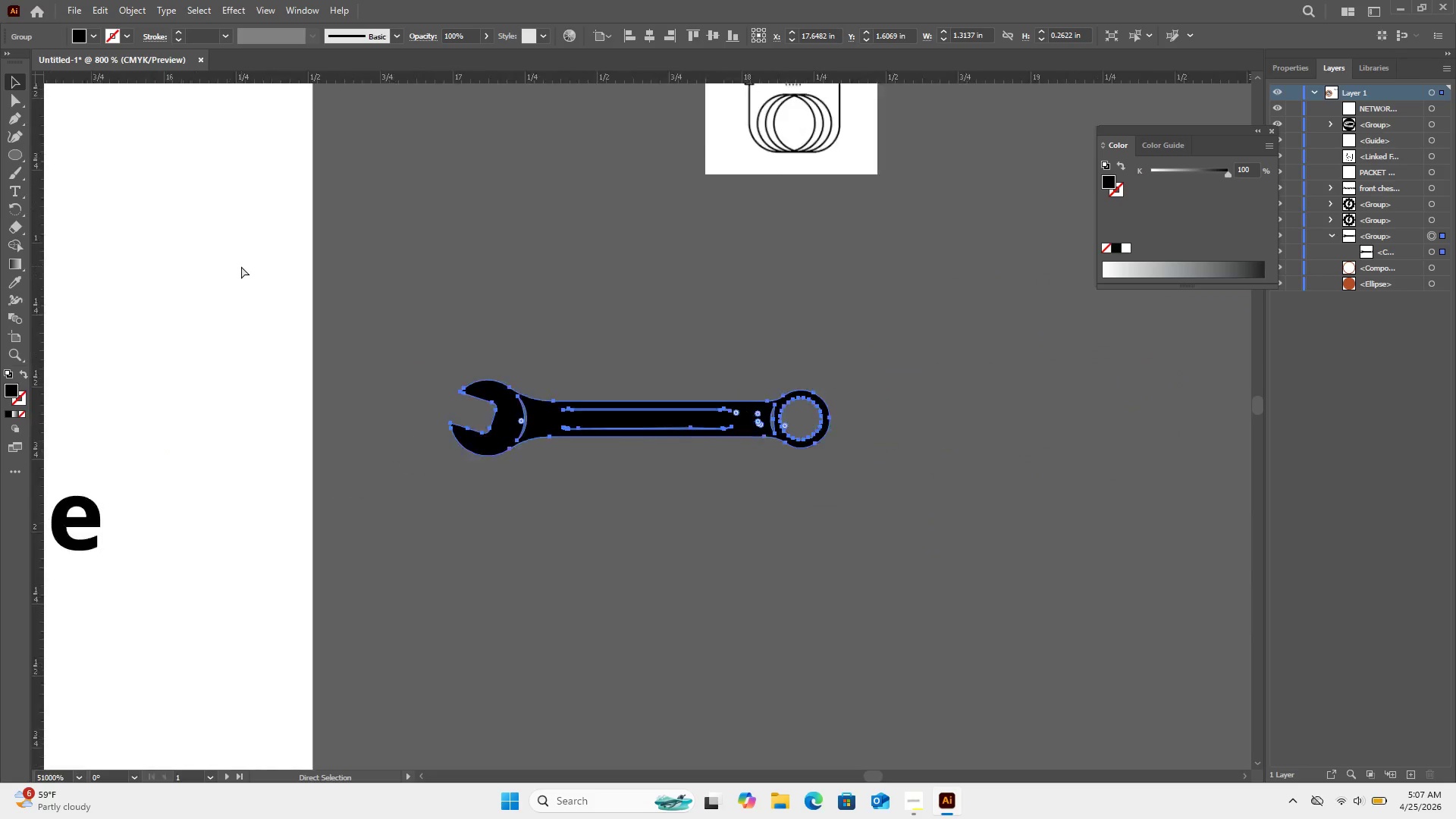 
key(Control+Minus)
 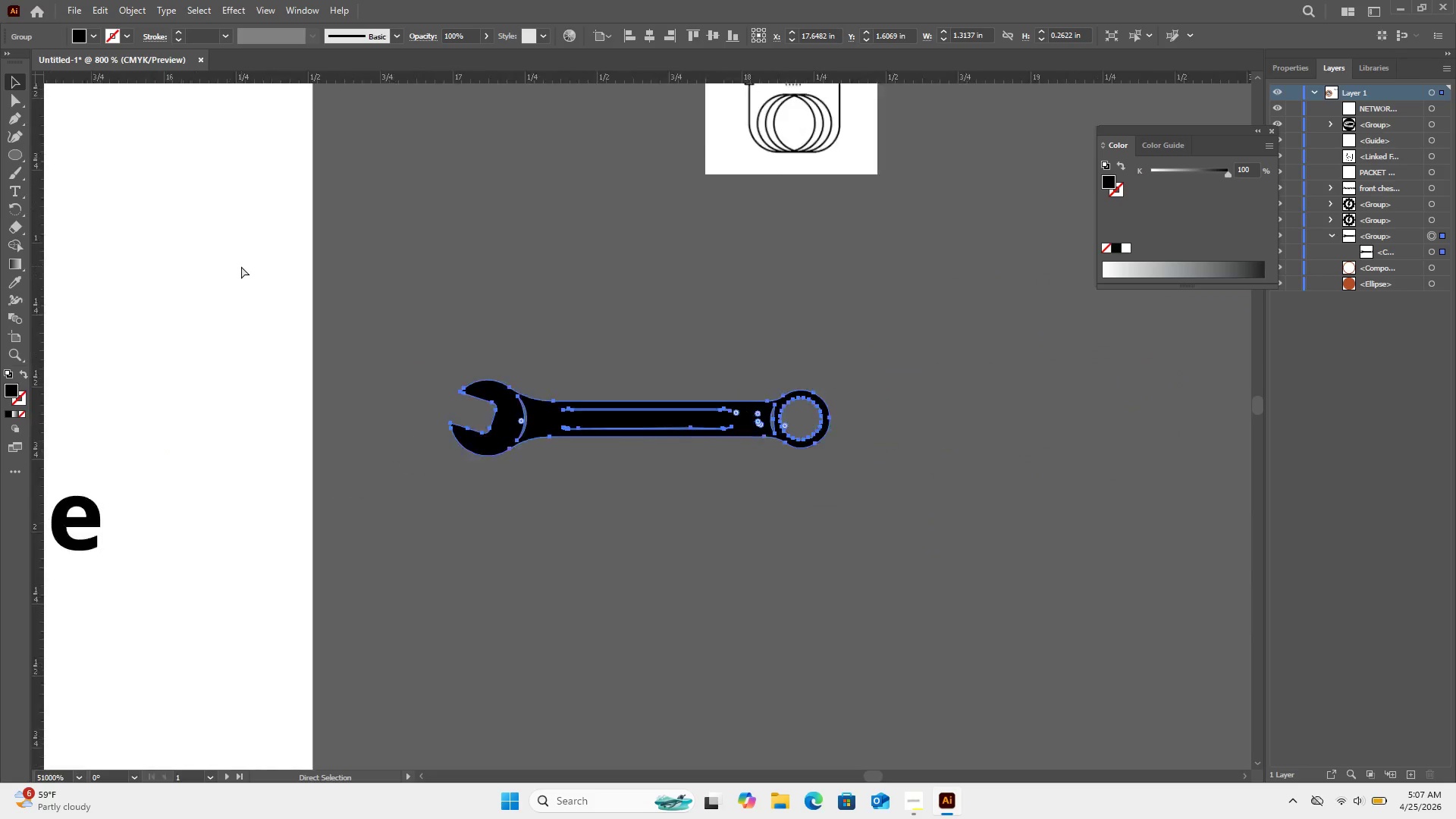 
key(Control+Minus)